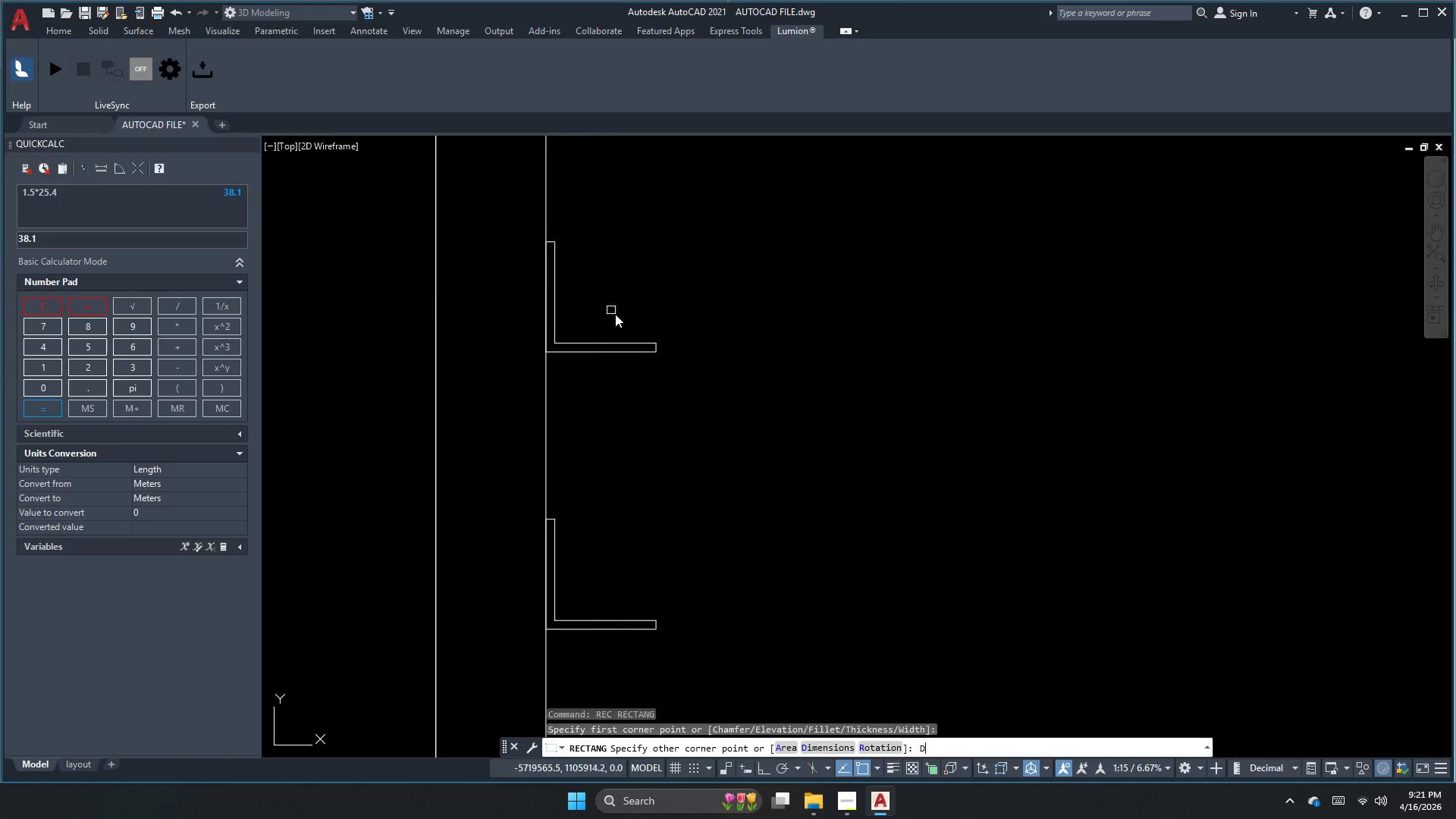 
scroll: coordinate [598, 301], scroll_direction: up, amount: 2.0
 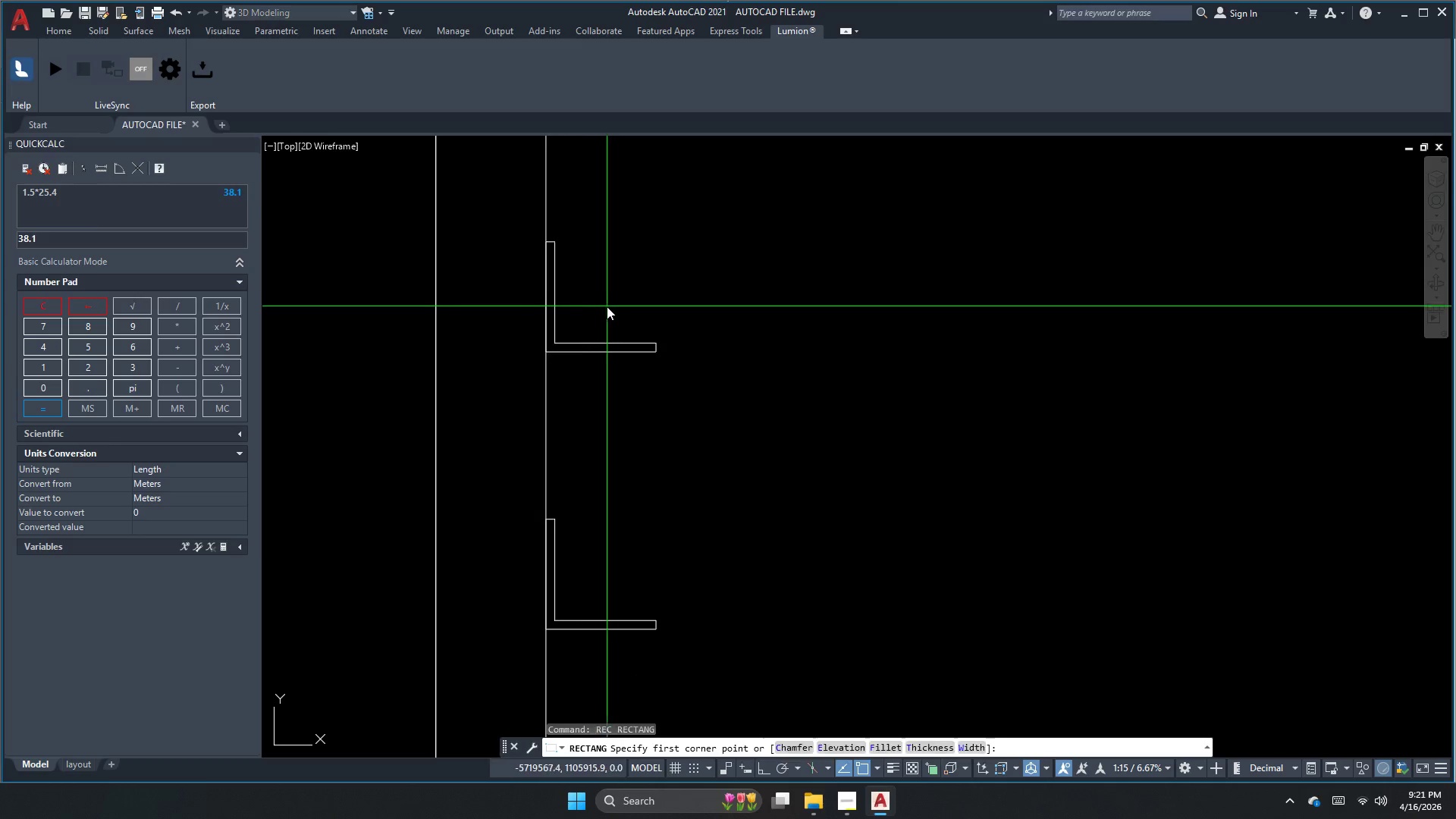 
key(D)
 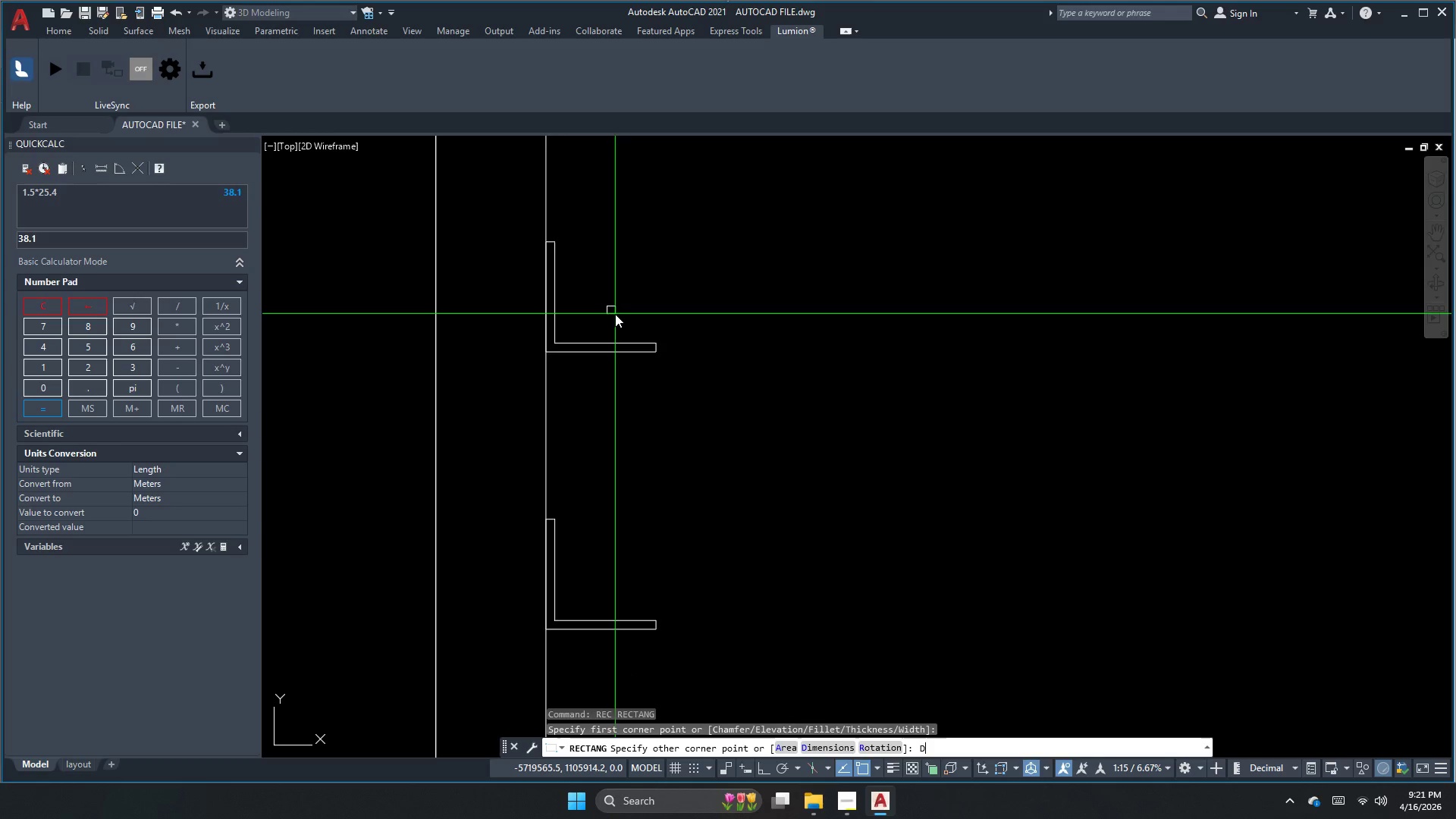 
key(Space)
 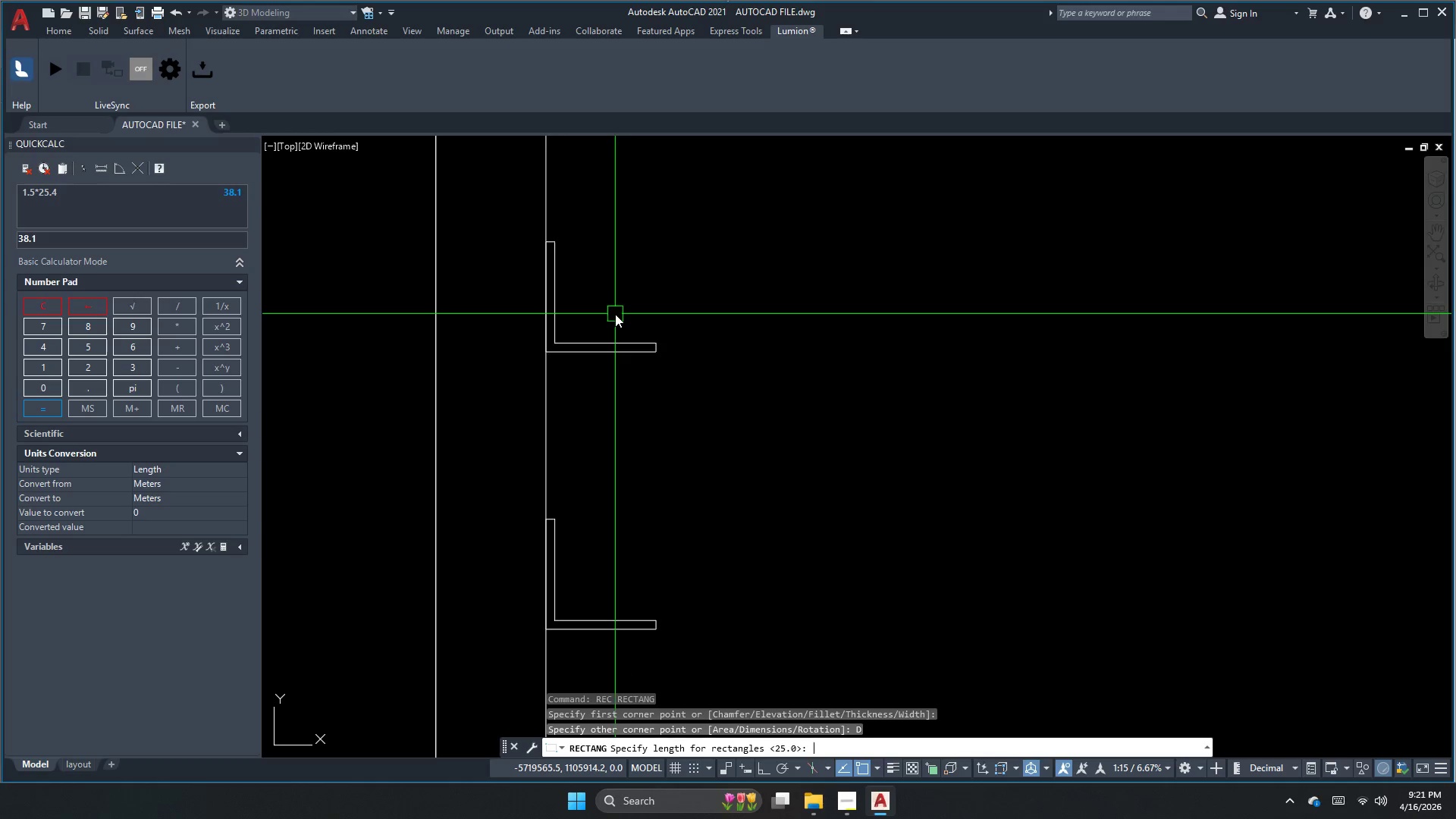 
key(Escape)
 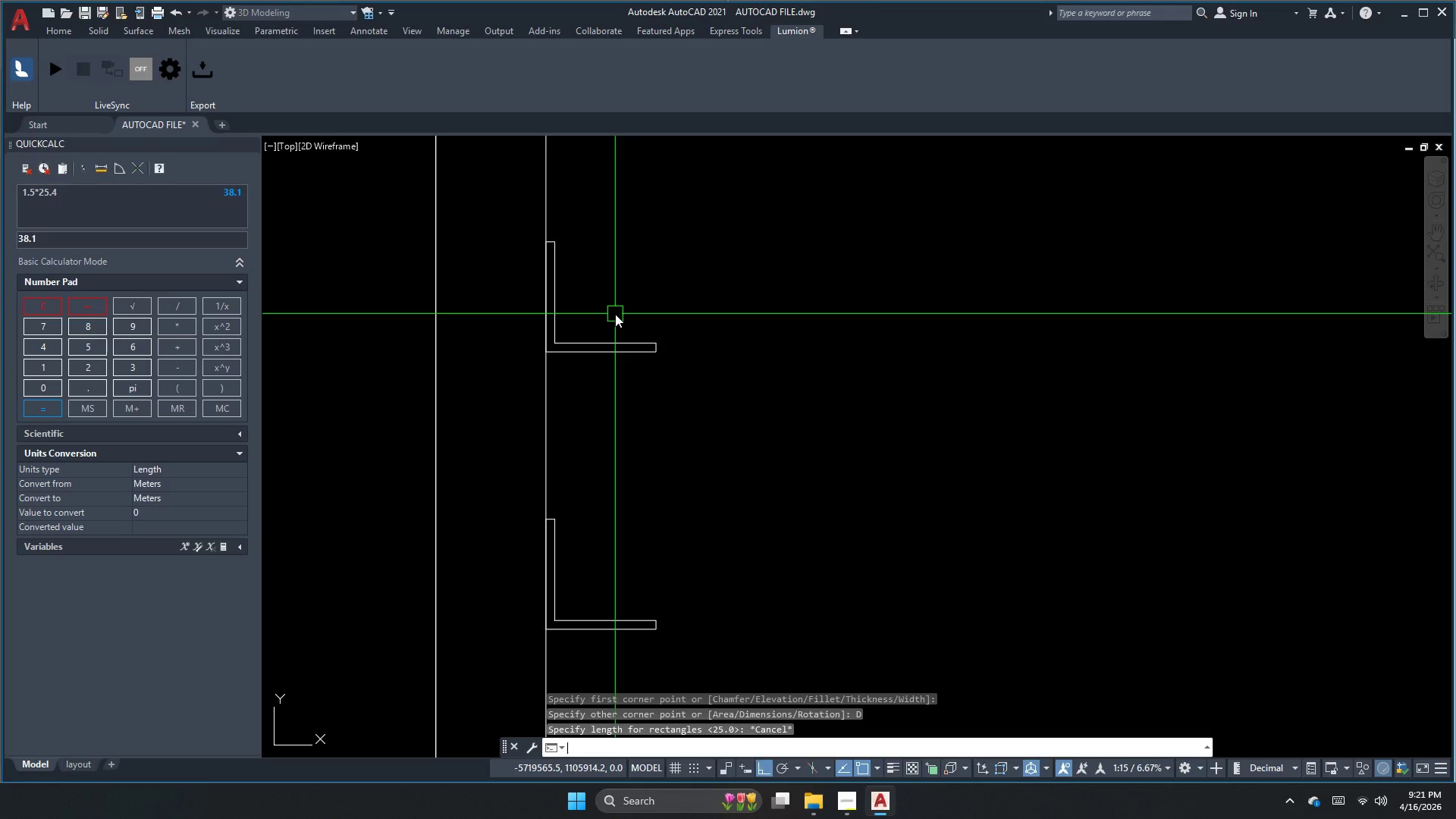 
key(Escape)
 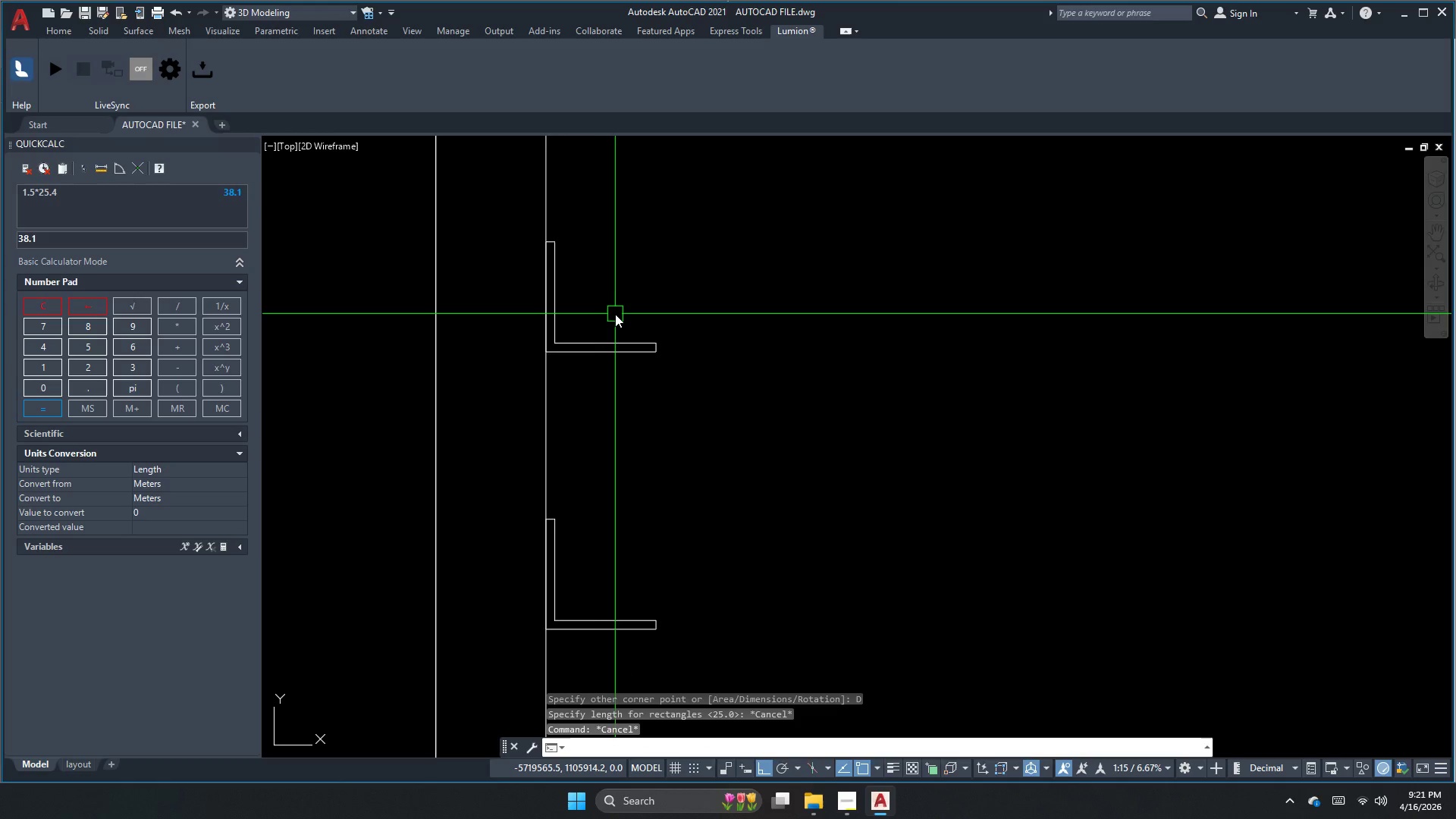 
key(C)
 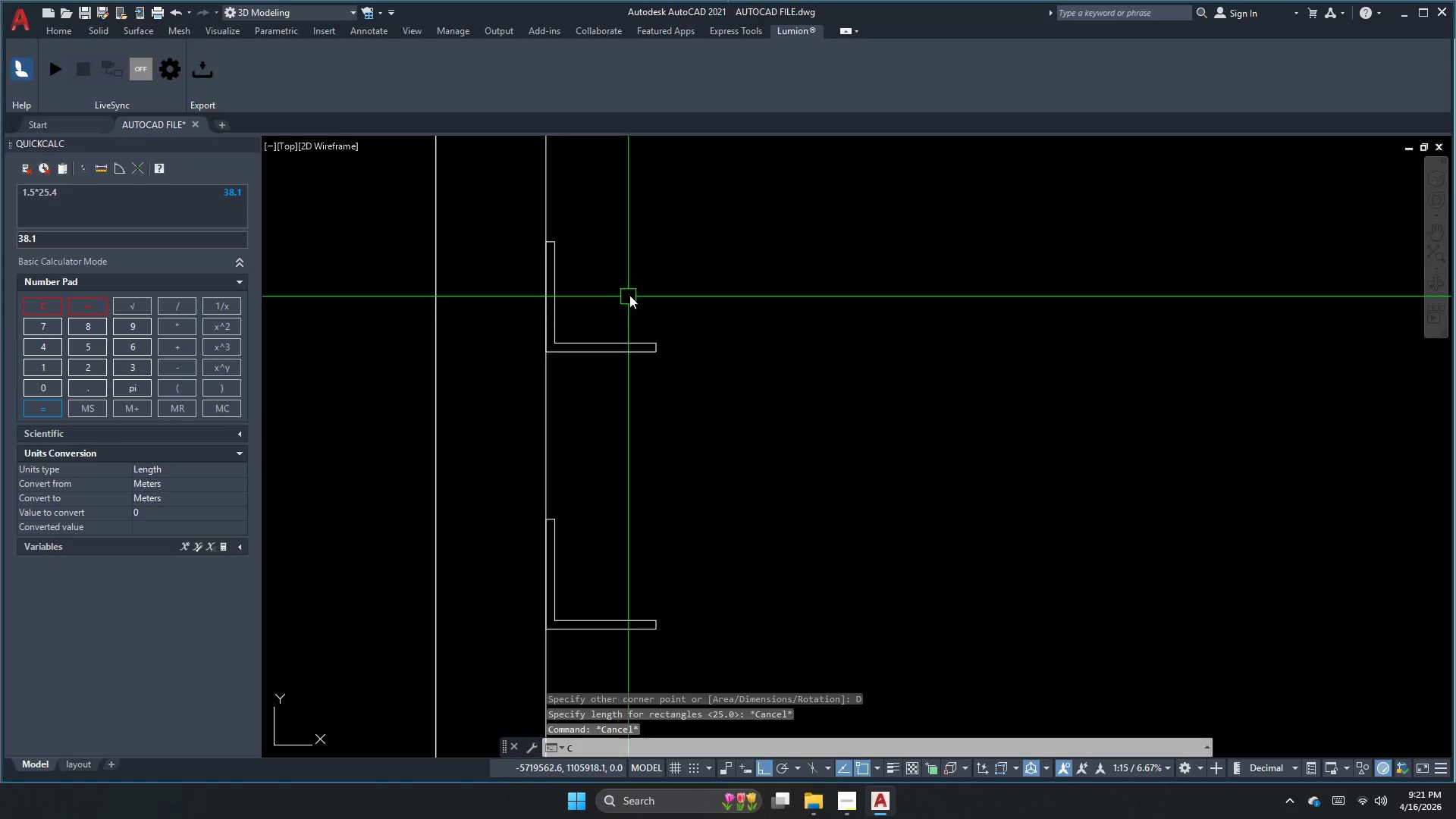 
key(Space)
 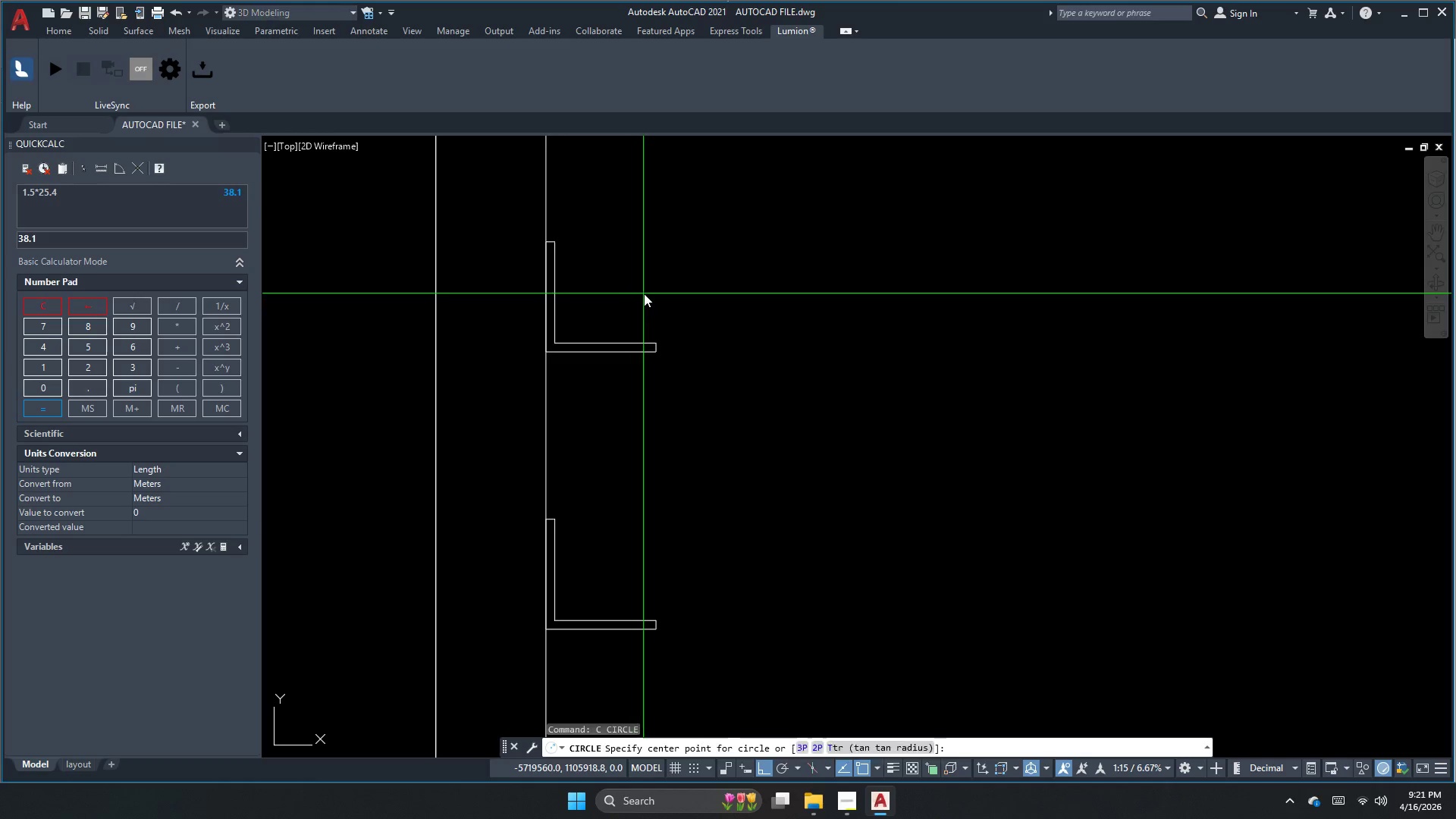 
left_click_drag(start_coordinate=[645, 293], to_coordinate=[648, 299])
 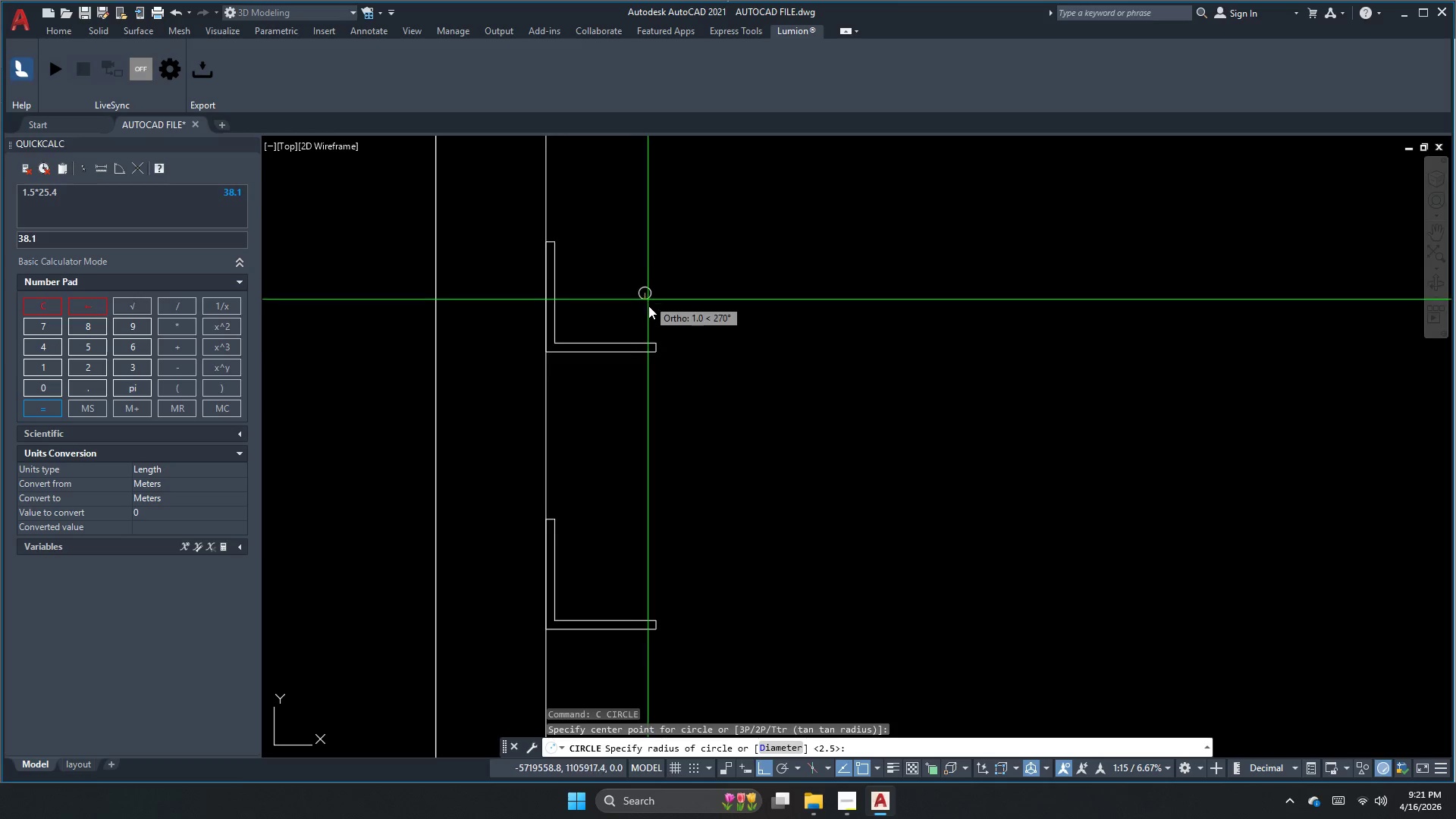 
key(D)
 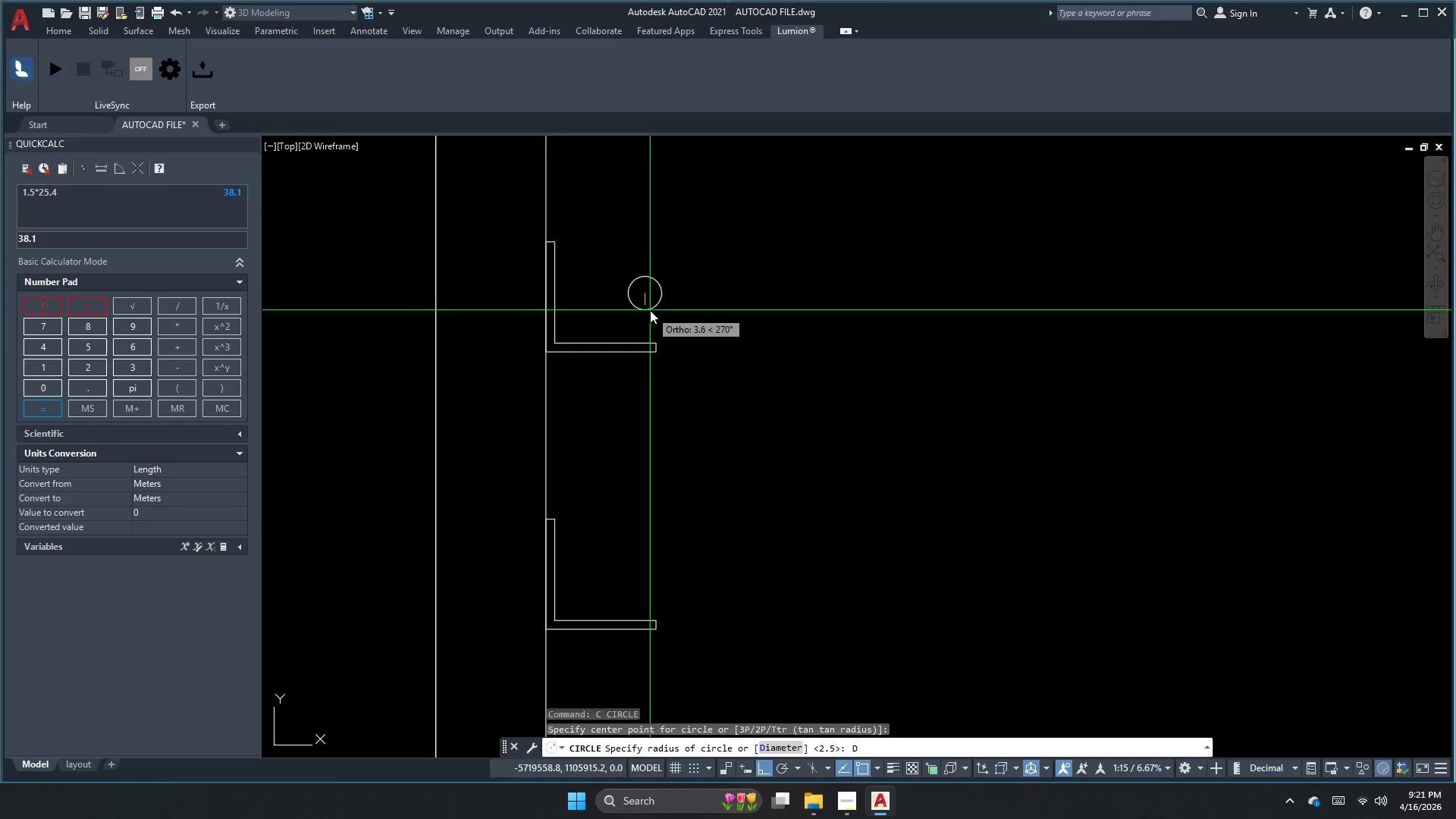 
key(Space)
 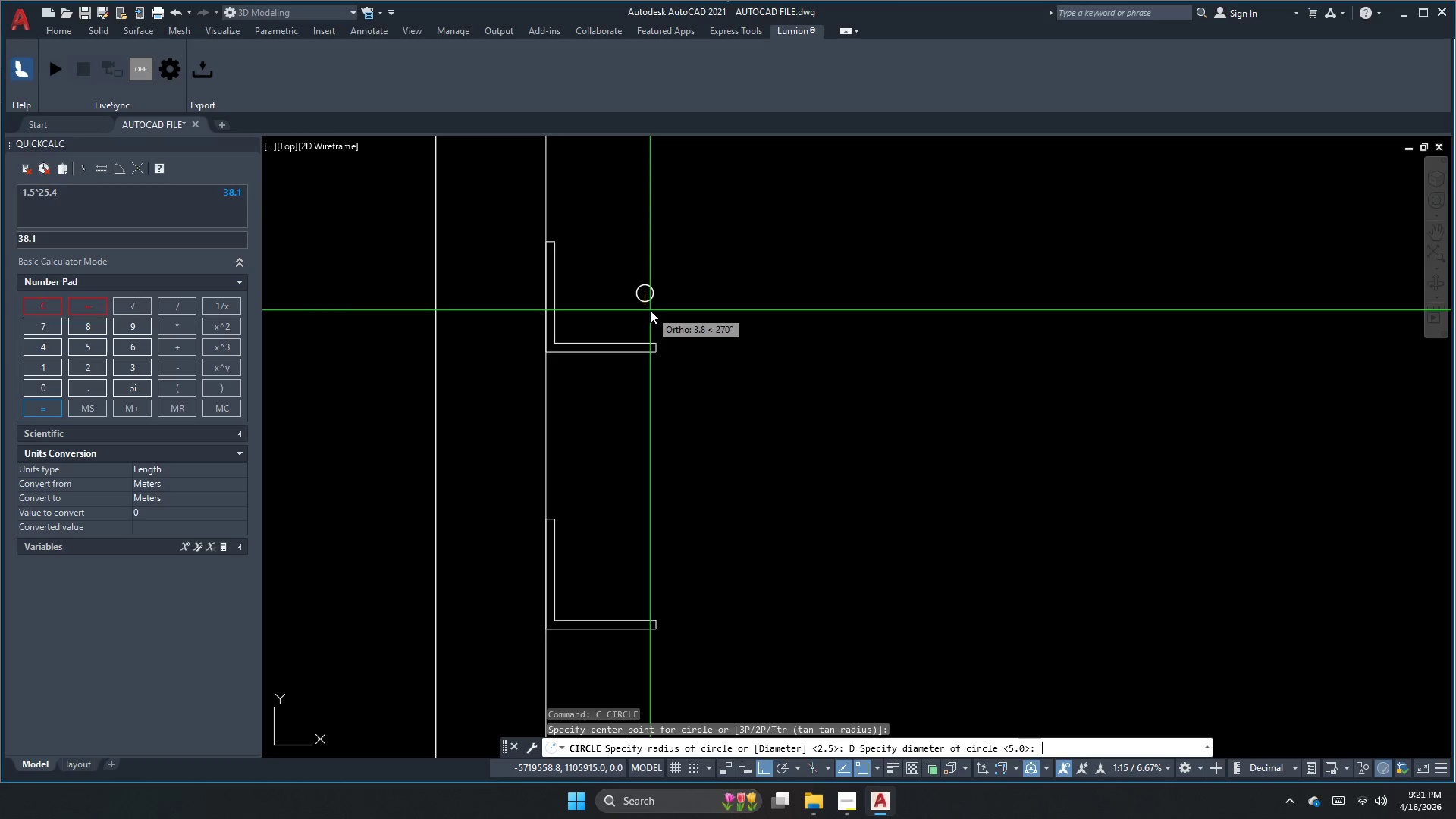 
key(Escape)
 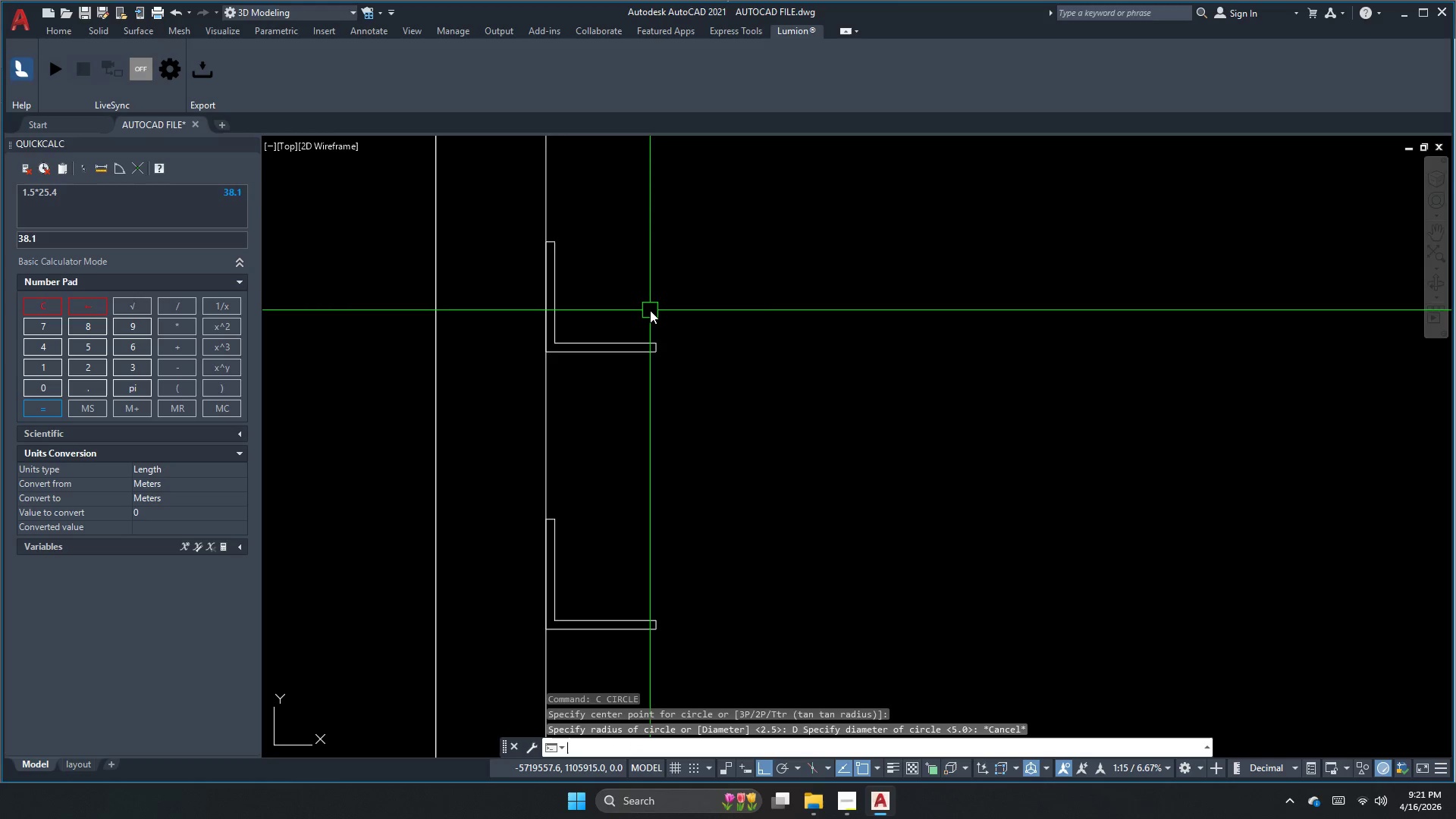 
key(D)
 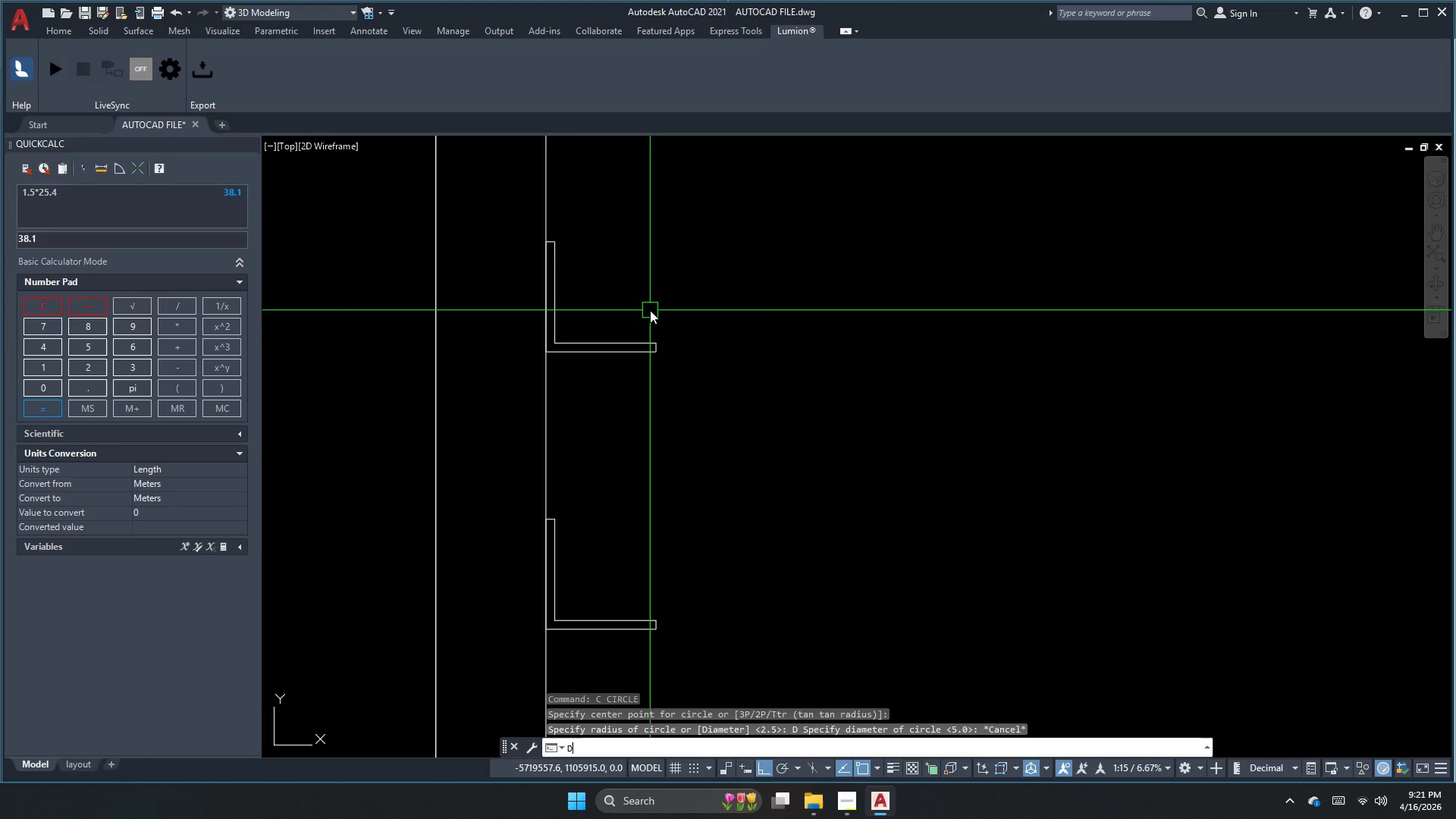 
key(Space)
 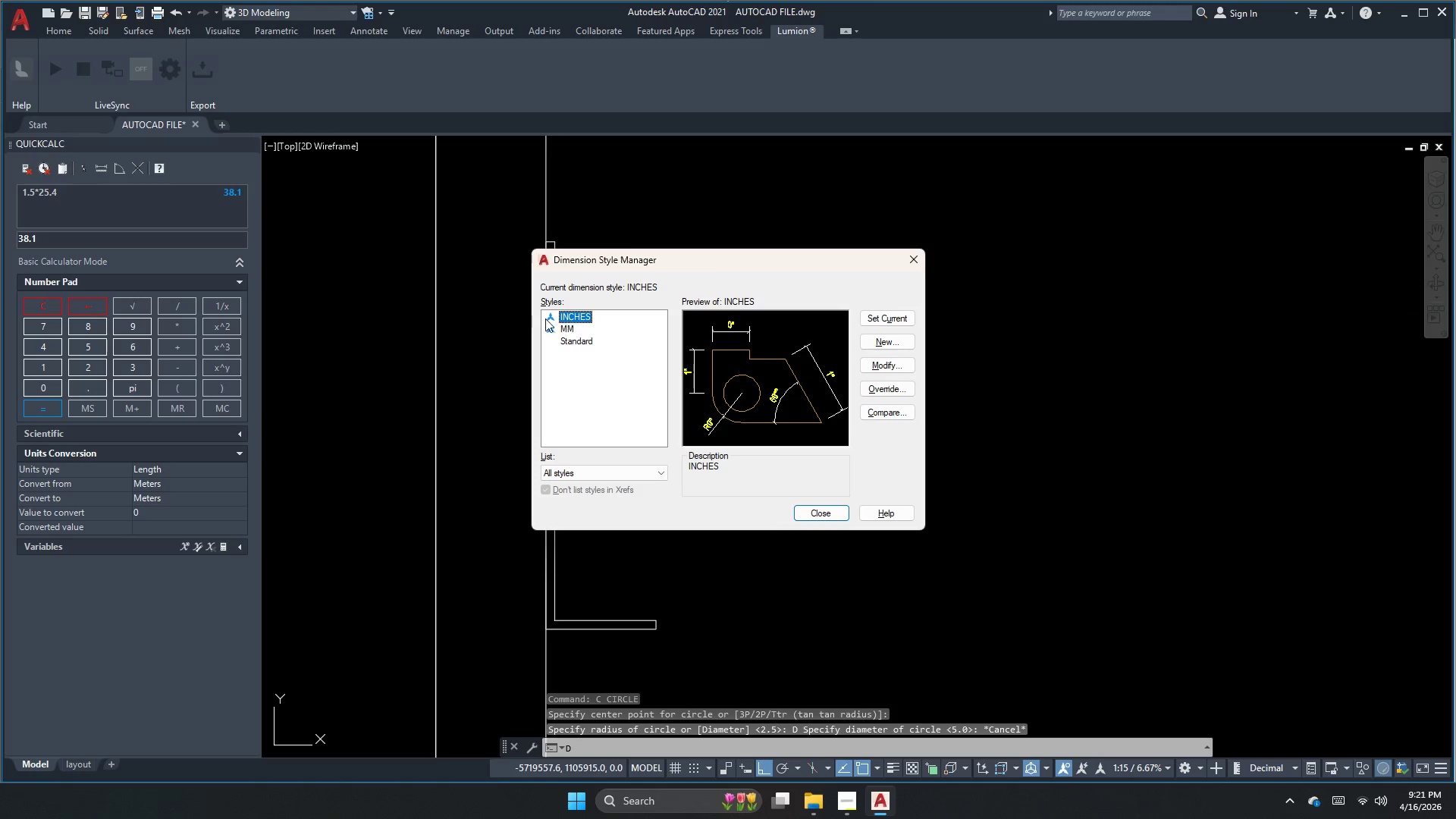 
left_click([569, 324])
 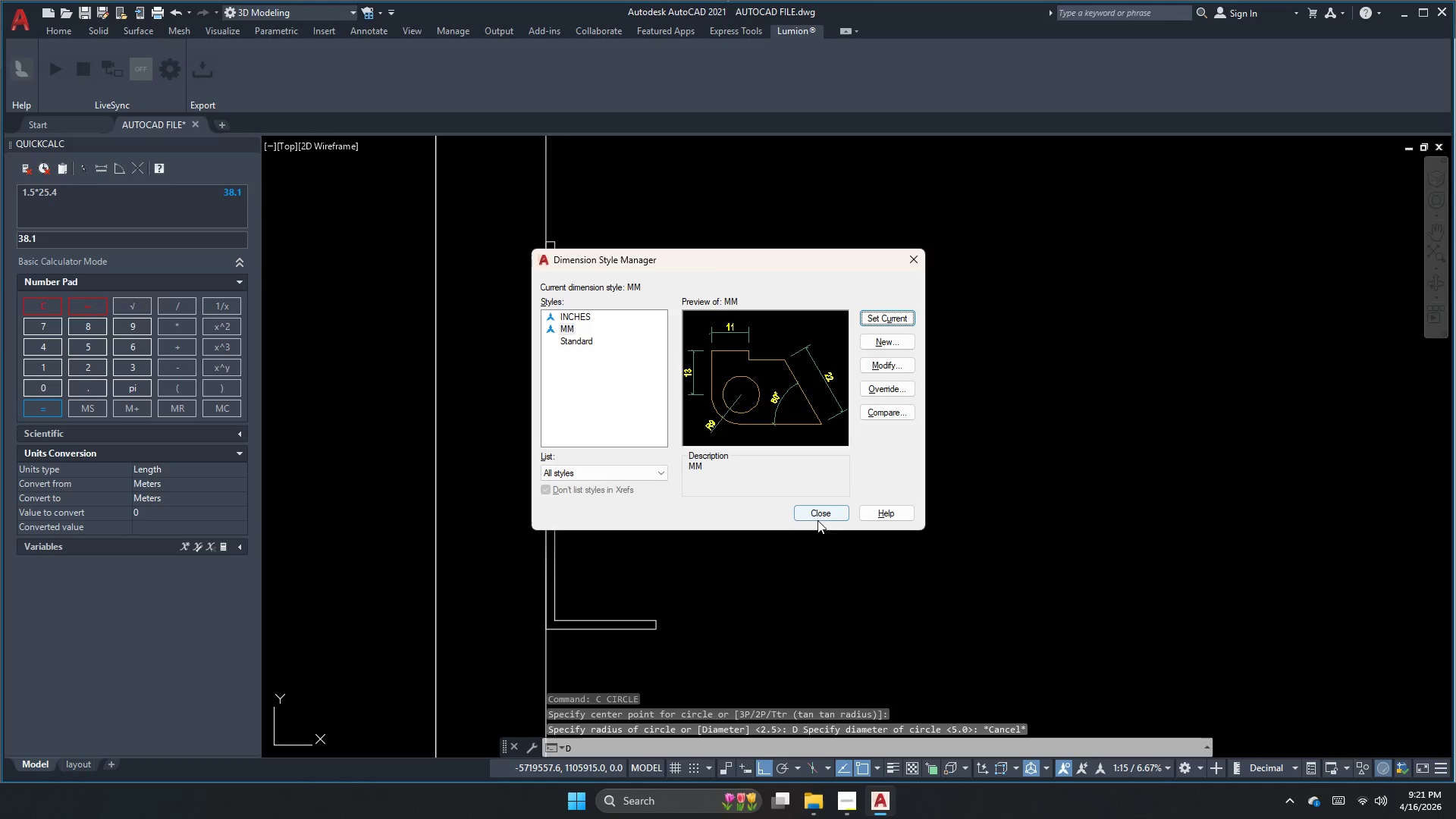 
key(Escape)
key(Escape)
type(cx)
 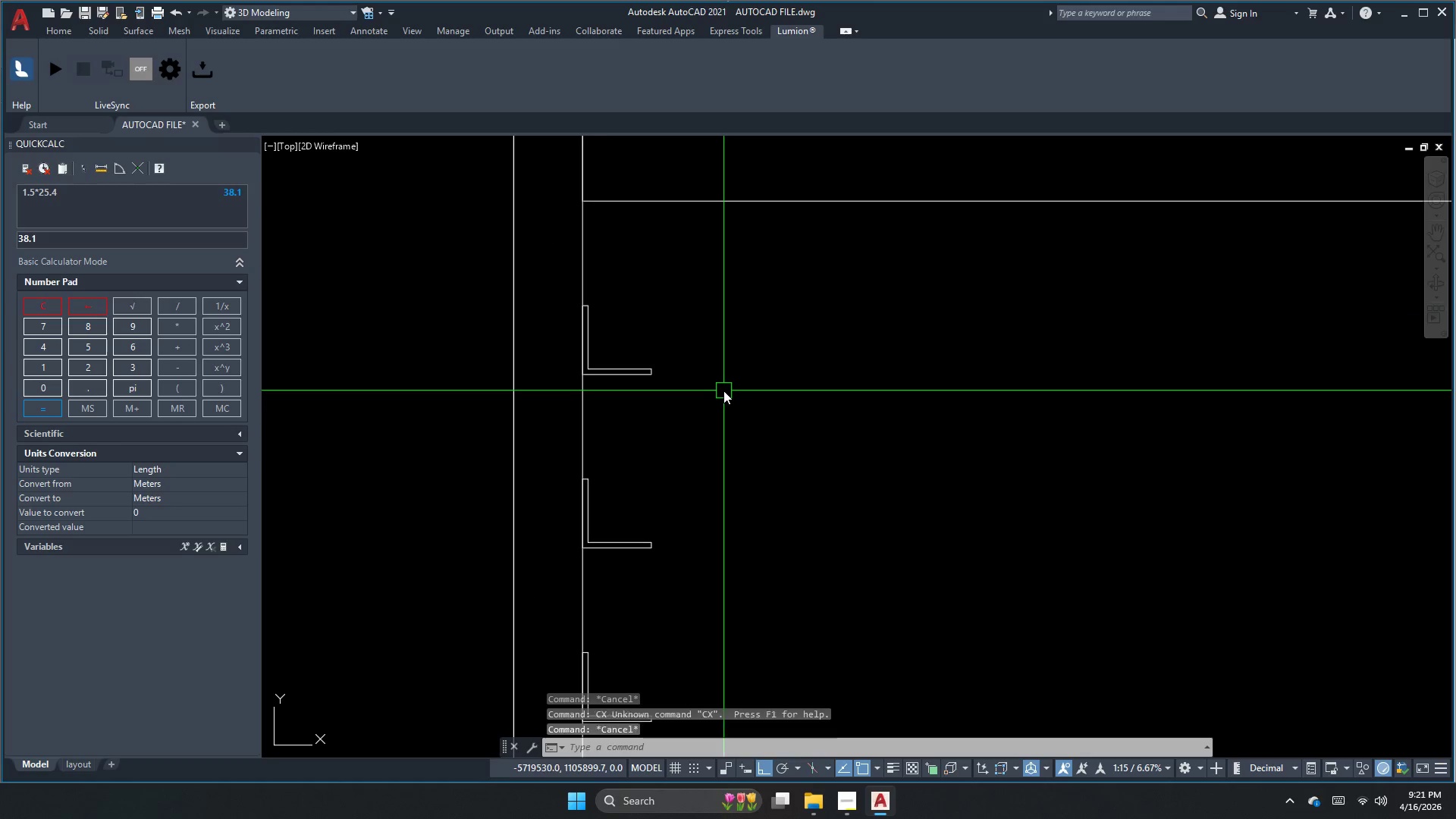 
scroll: coordinate [644, 411], scroll_direction: down, amount: 1.0
 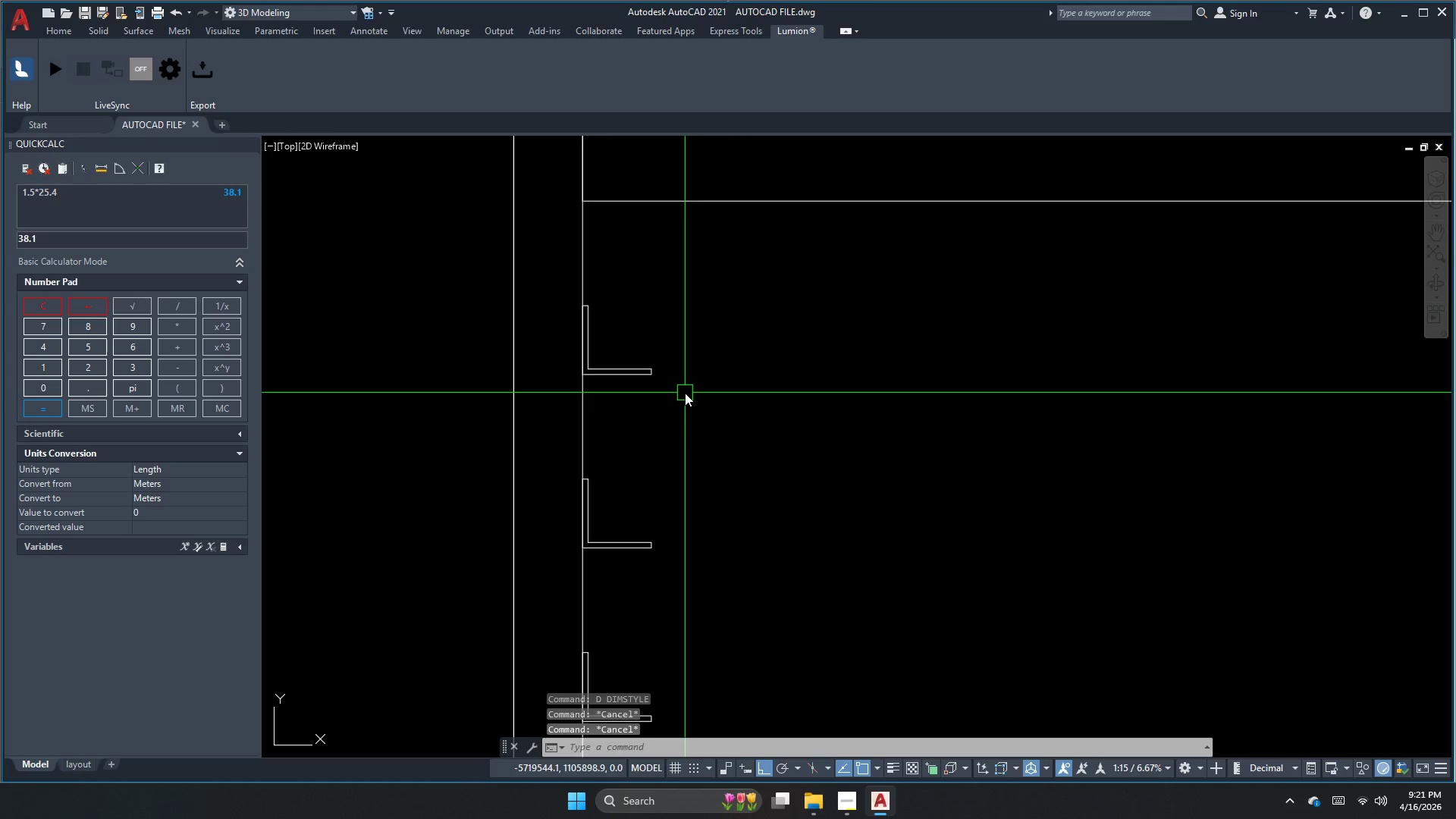 
key(Space)
 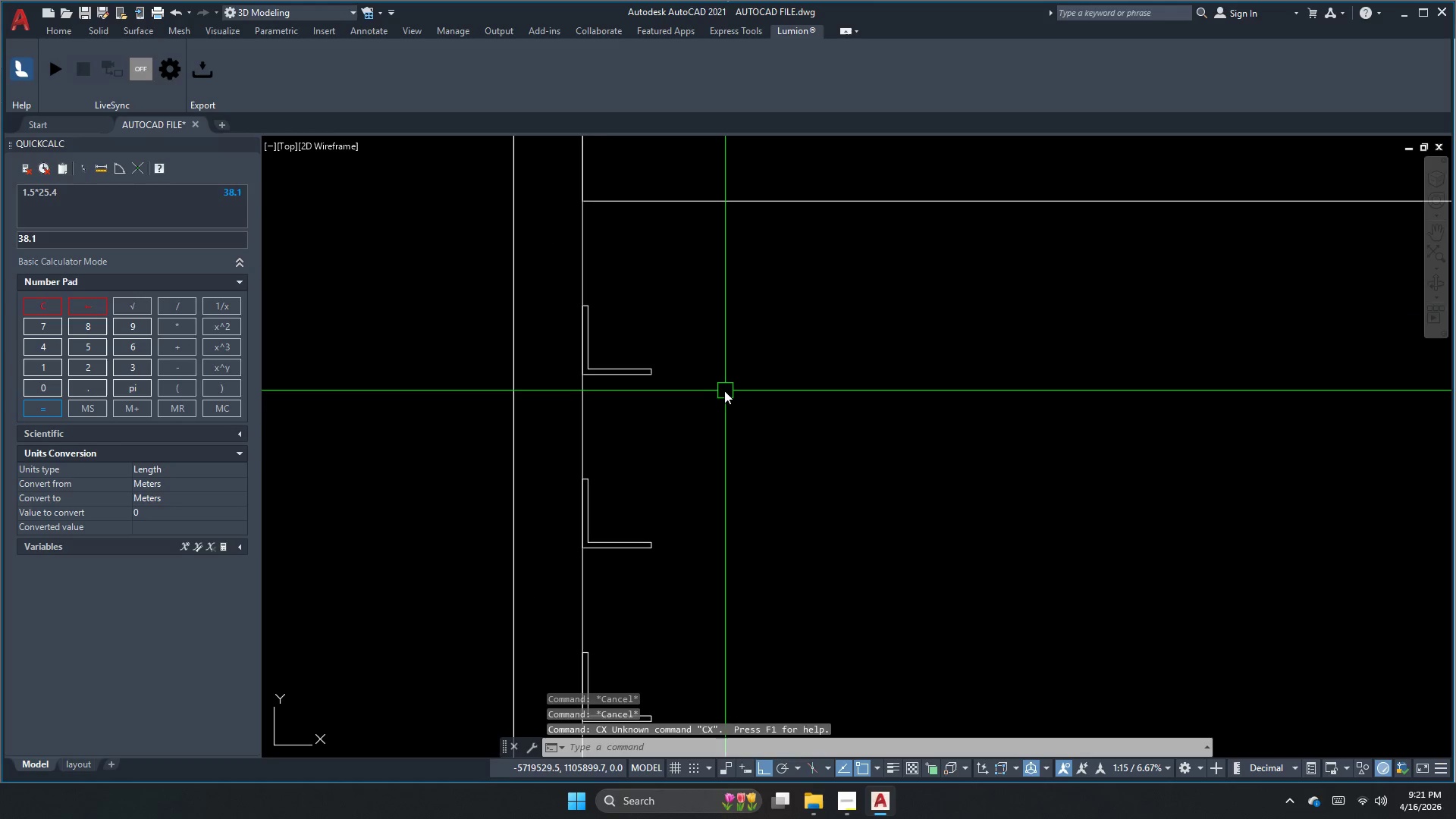 
key(Escape)
 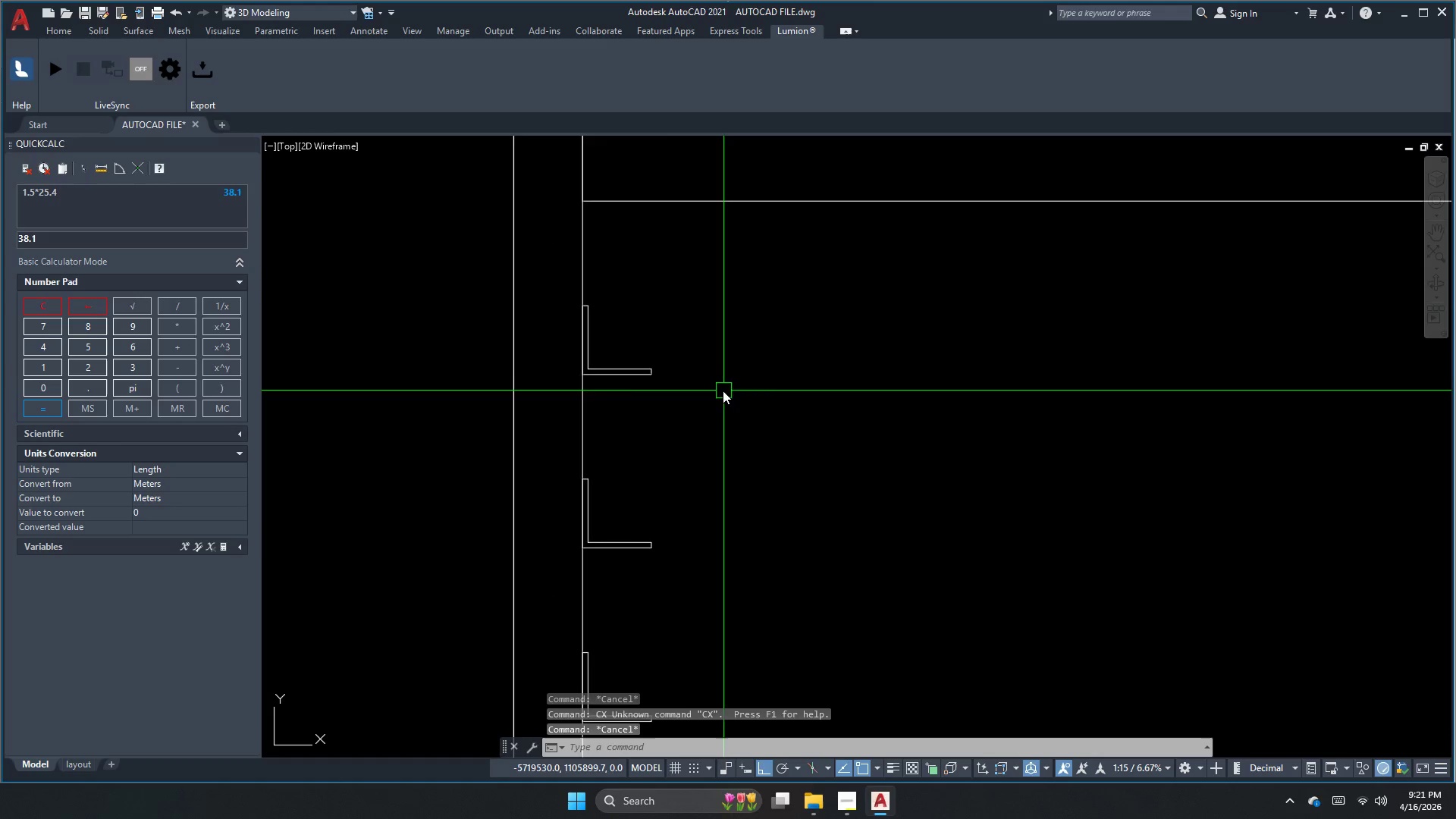 
scroll: coordinate [617, 394], scroll_direction: down, amount: 3.0
 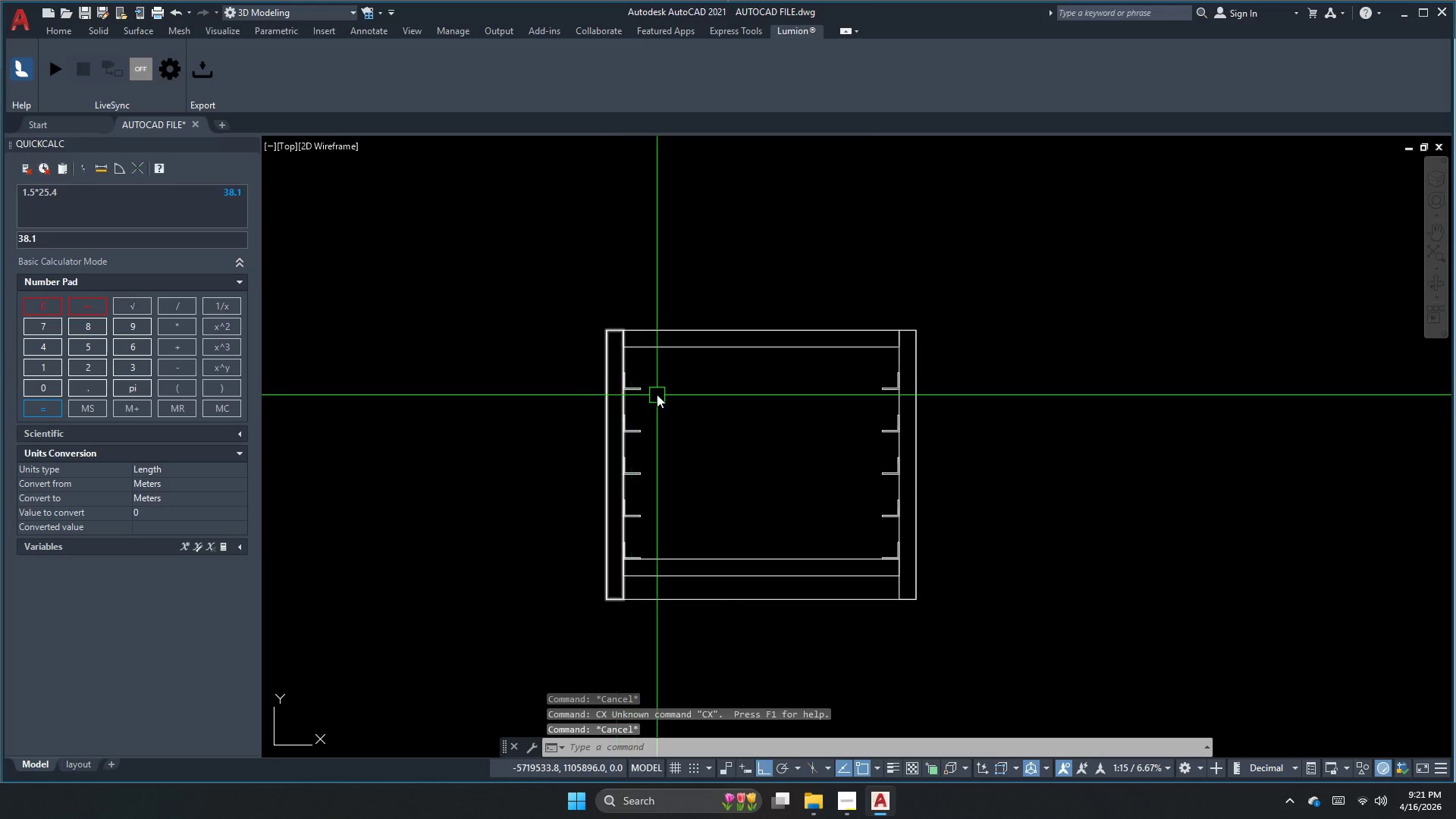 
scroll: coordinate [657, 392], scroll_direction: up, amount: 1.0
 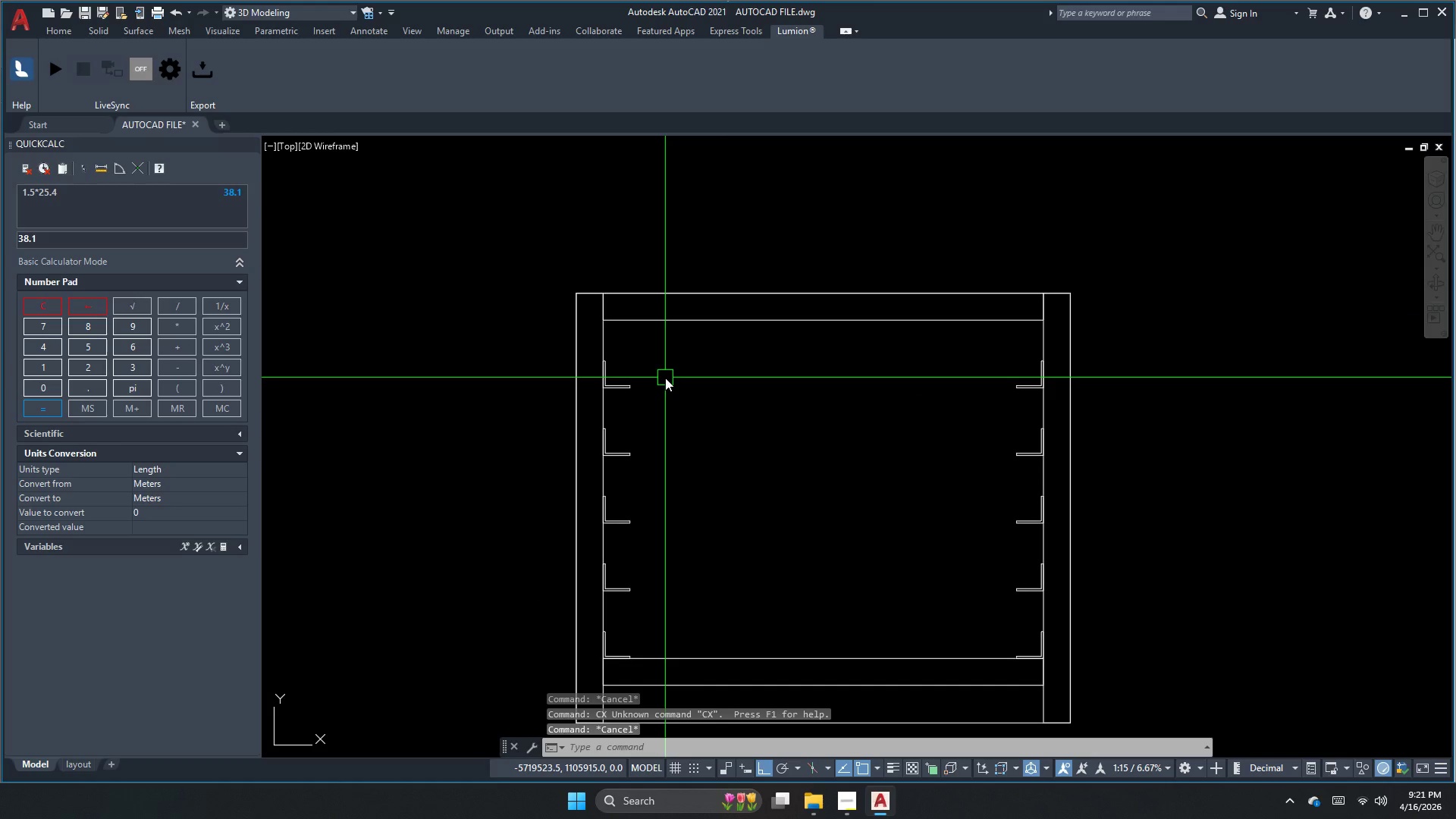 
key(Escape)
 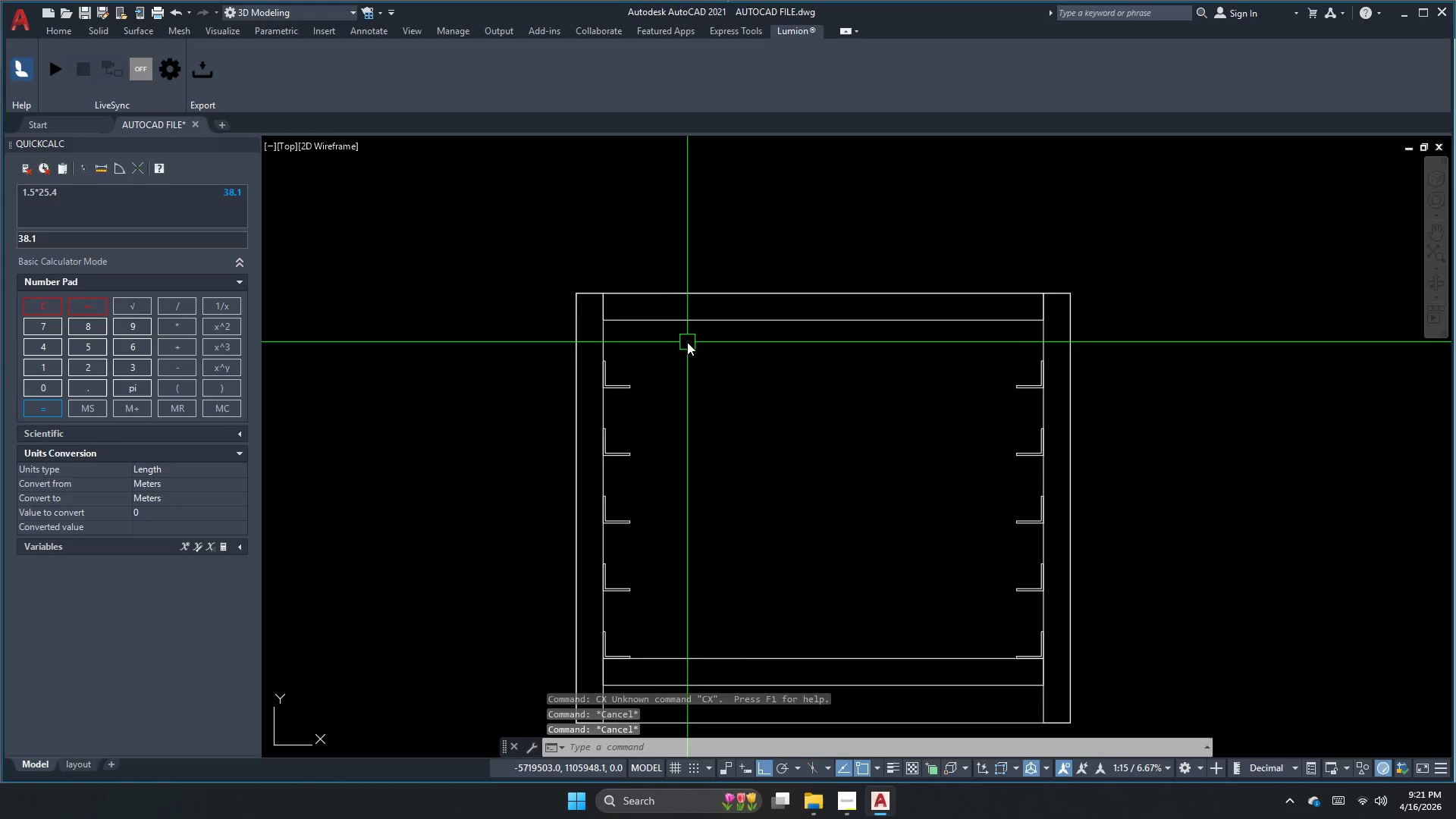 
key(Escape)
 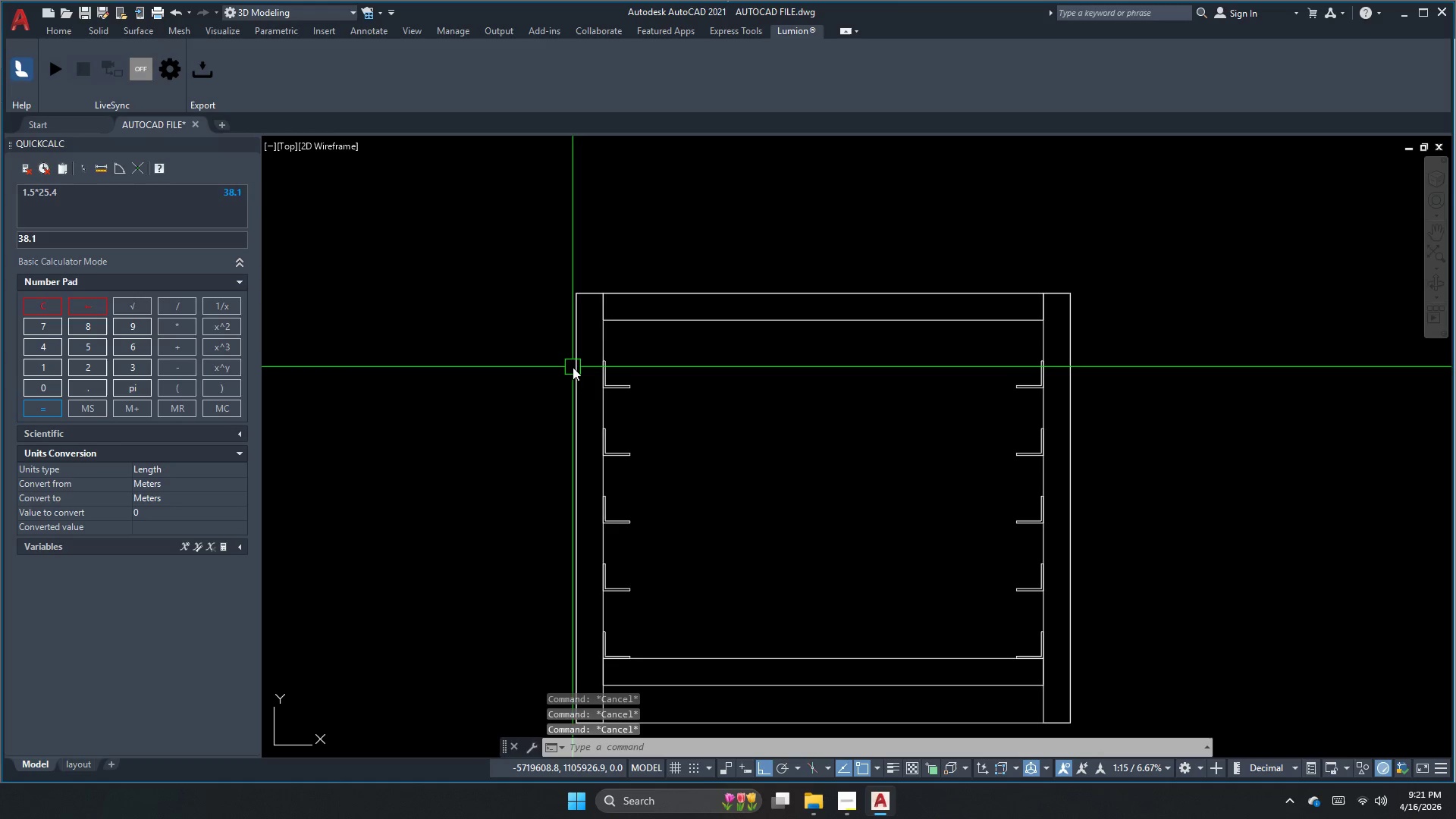 
type(rec)
 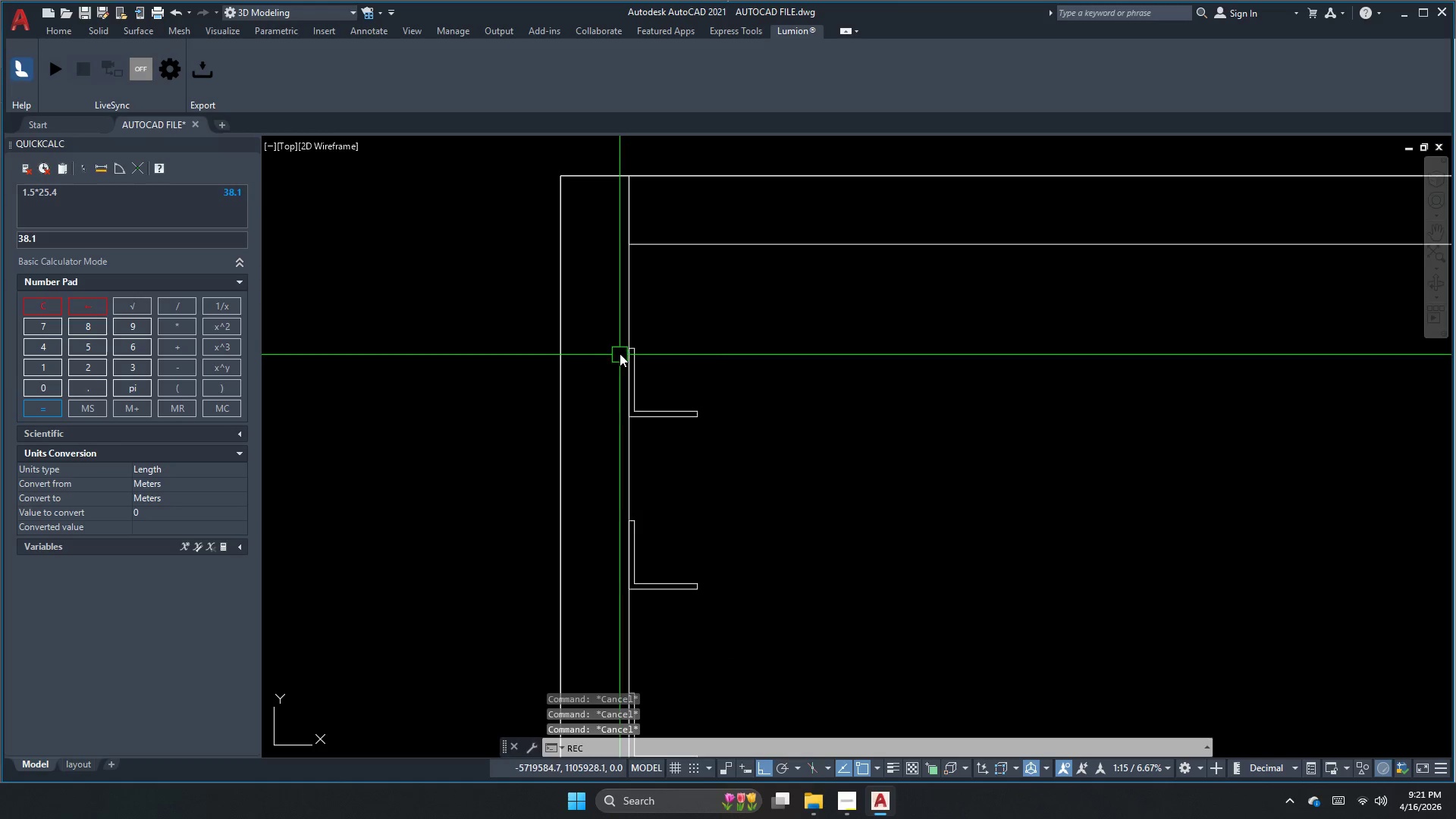 
scroll: coordinate [587, 368], scroll_direction: up, amount: 2.0
 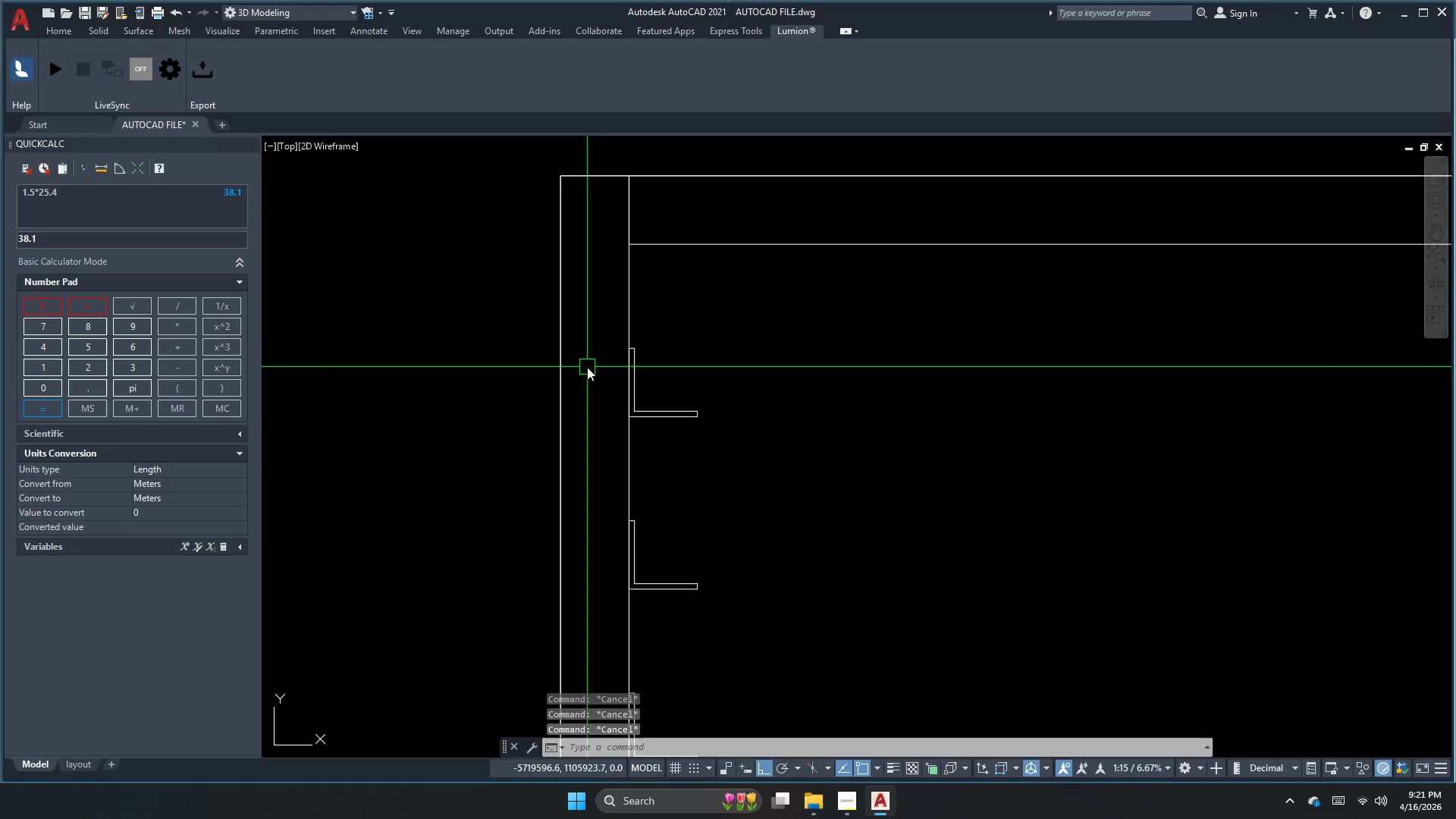 
key(Space)
 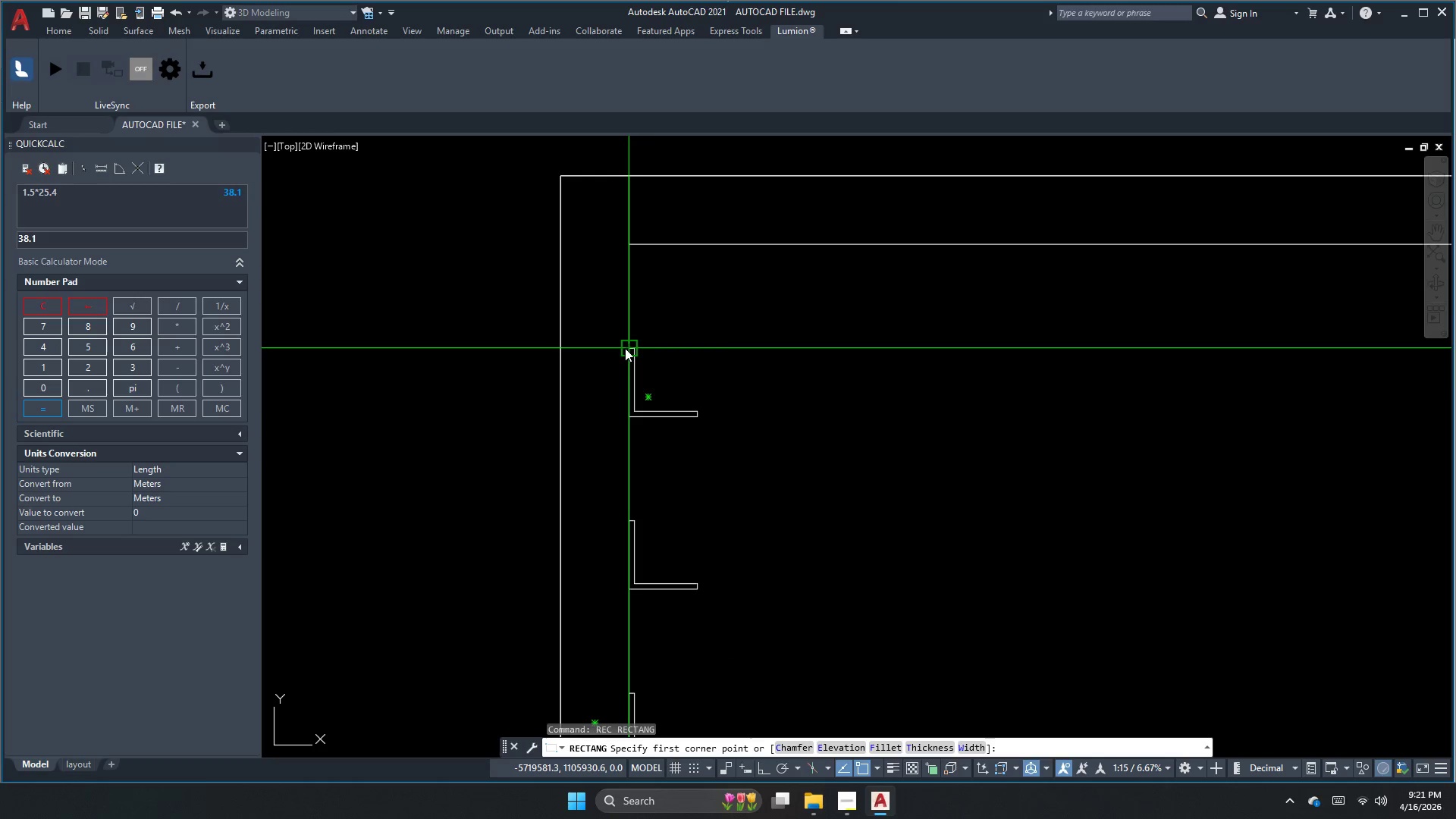 
left_click_drag(start_coordinate=[625, 348], to_coordinate=[628, 363])
 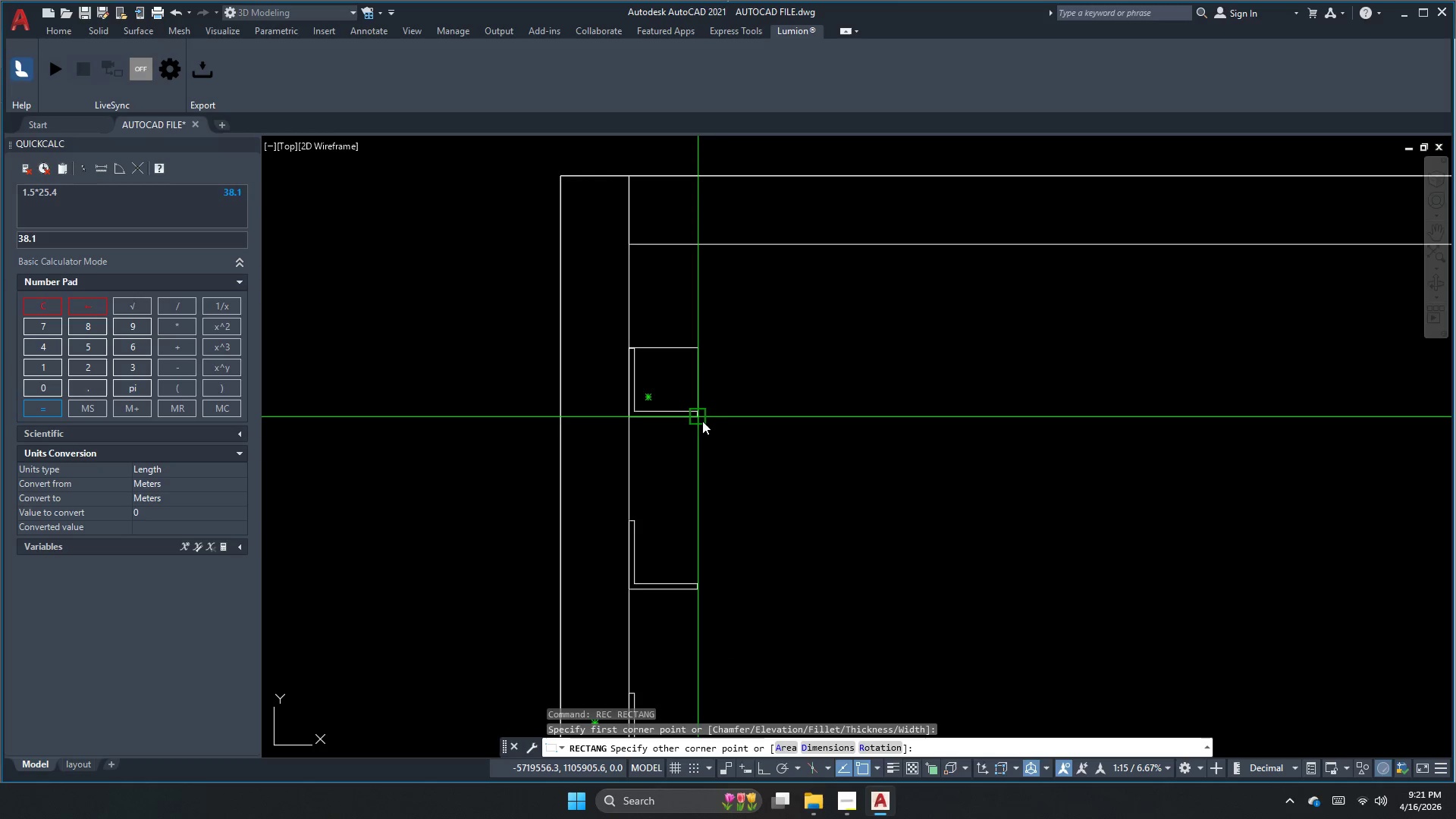 
left_click([702, 419])
 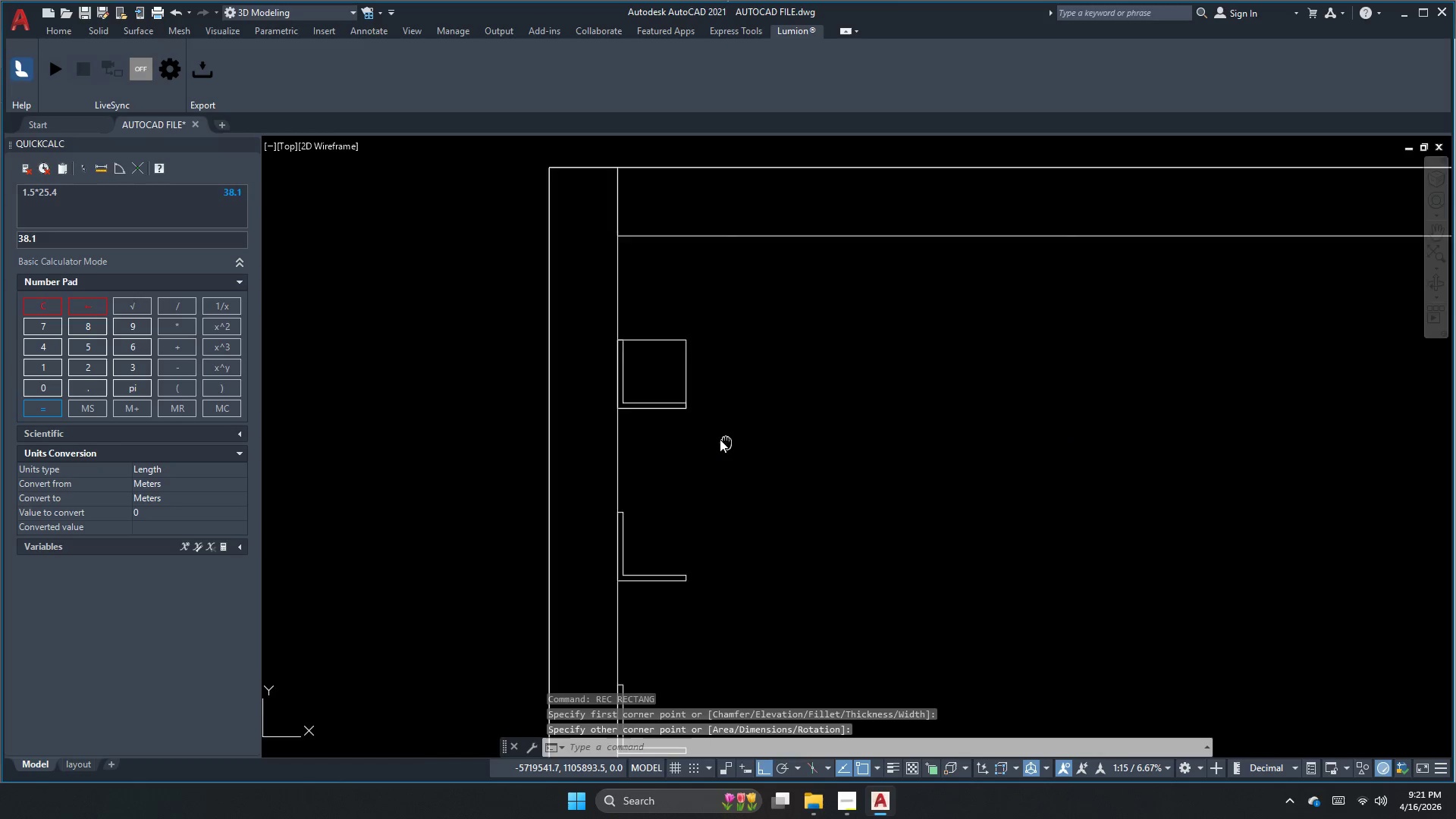 
scroll: coordinate [592, 408], scroll_direction: down, amount: 2.0
 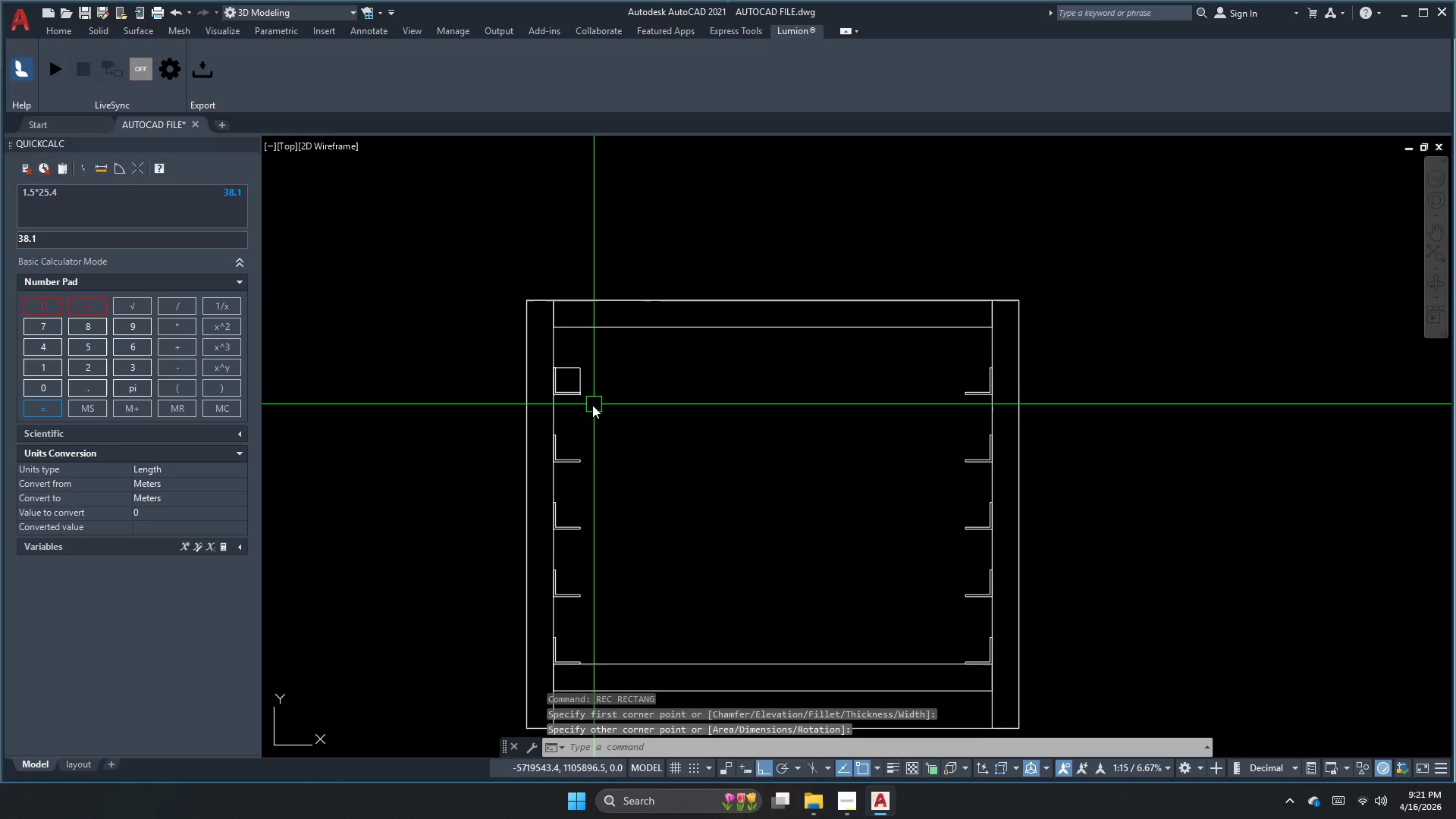 
scroll: coordinate [554, 355], scroll_direction: up, amount: 2.0
 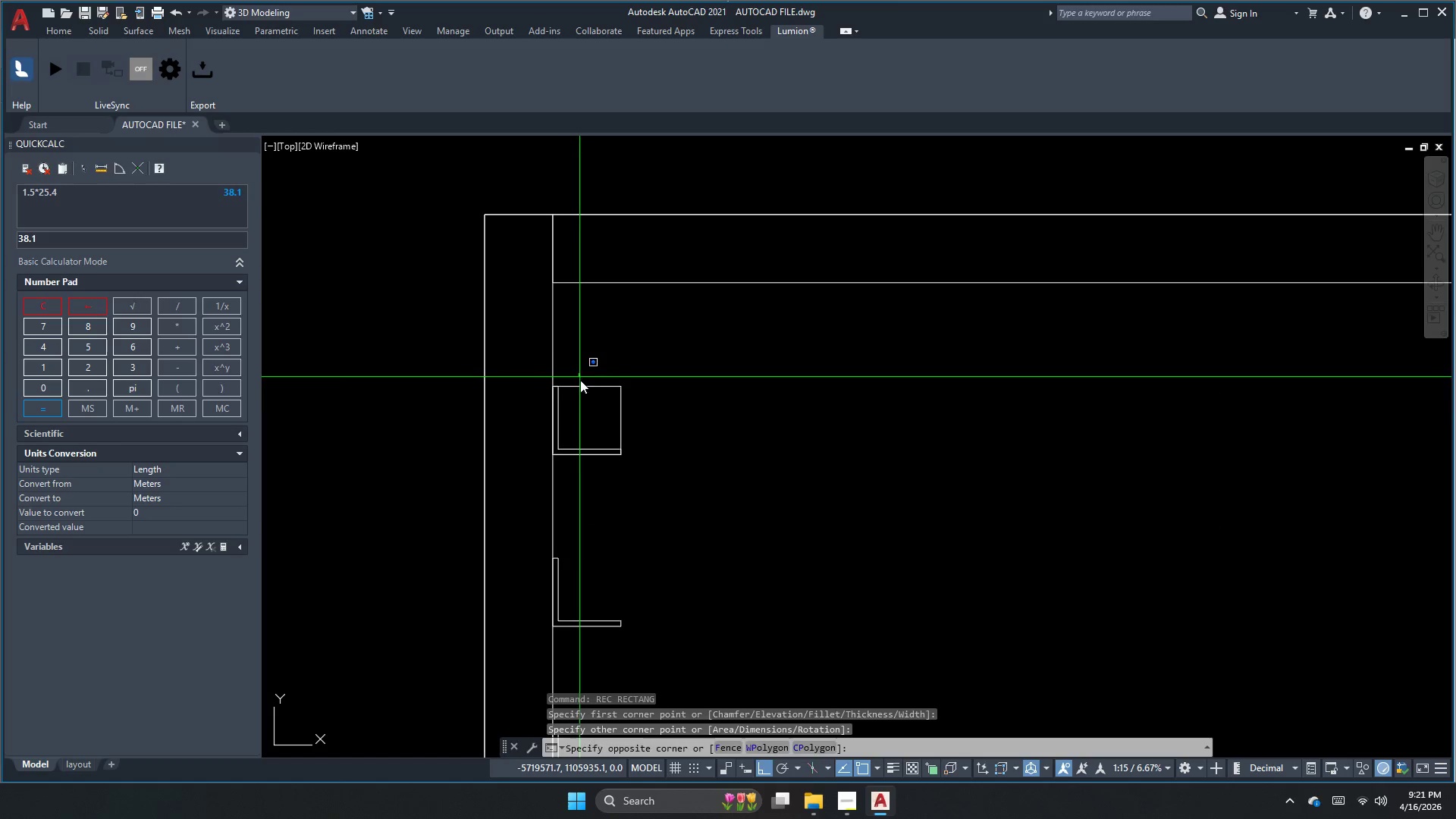 
double_click([581, 389])
 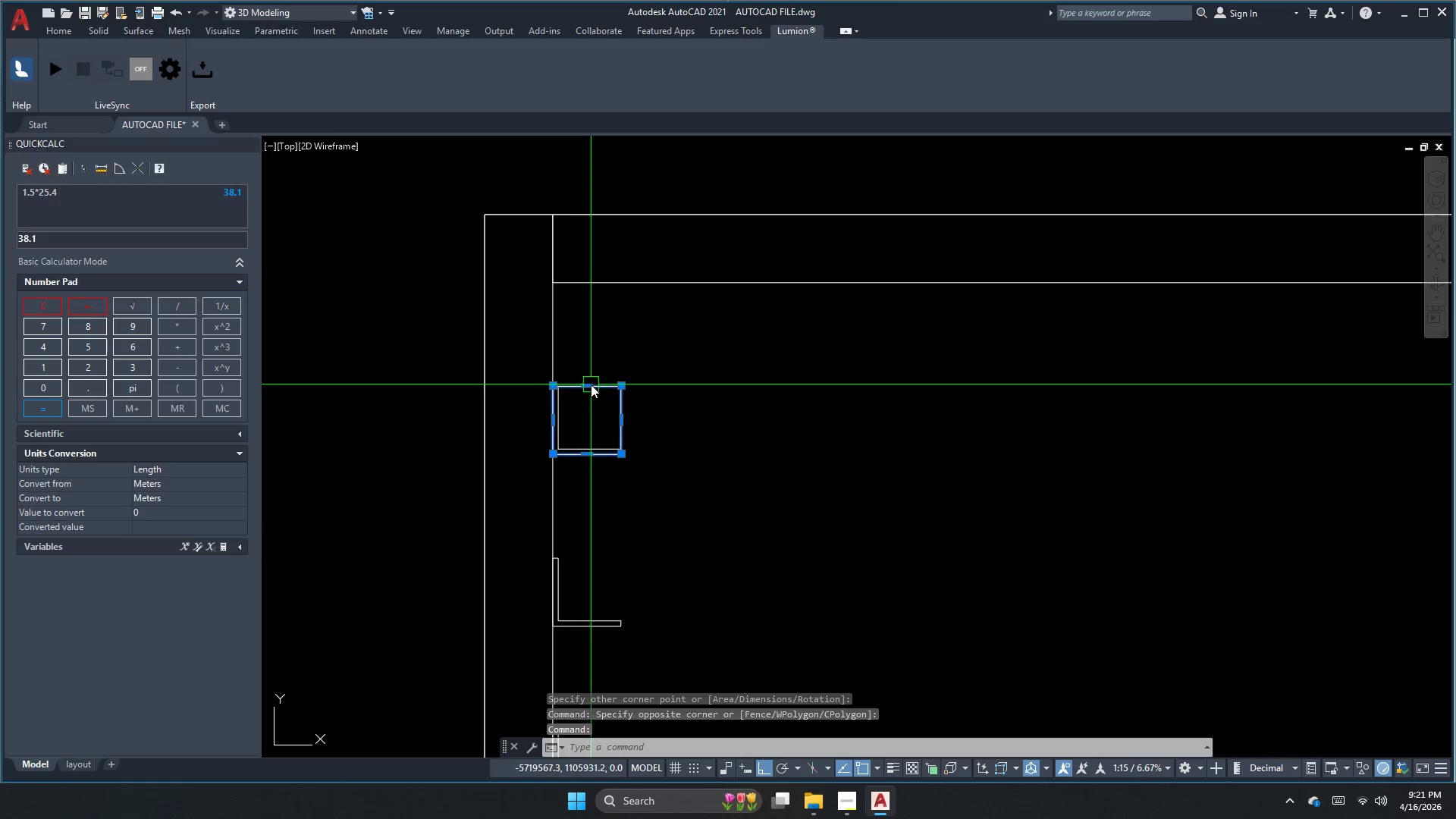 
key(E)
 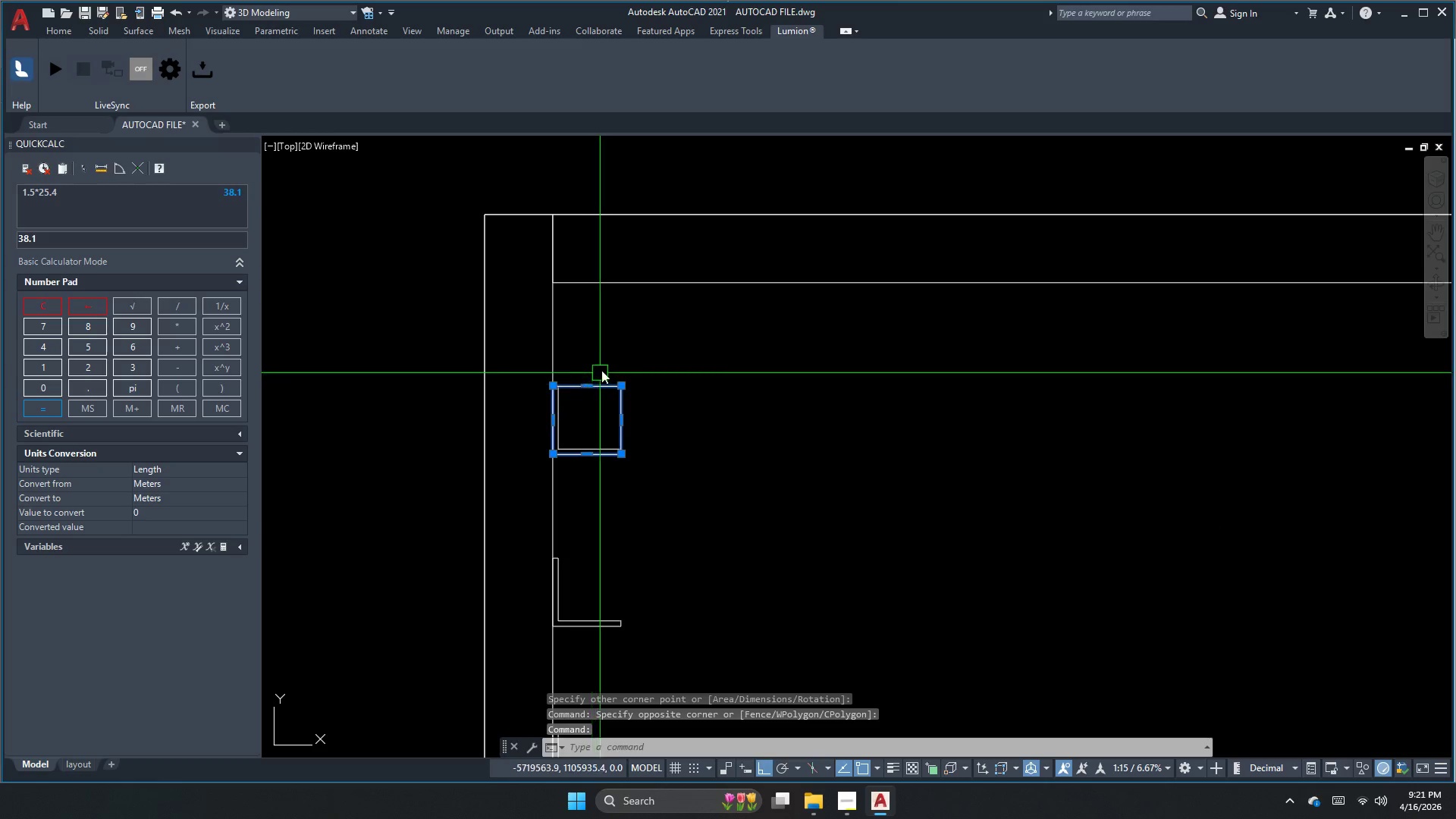 
key(Space)
 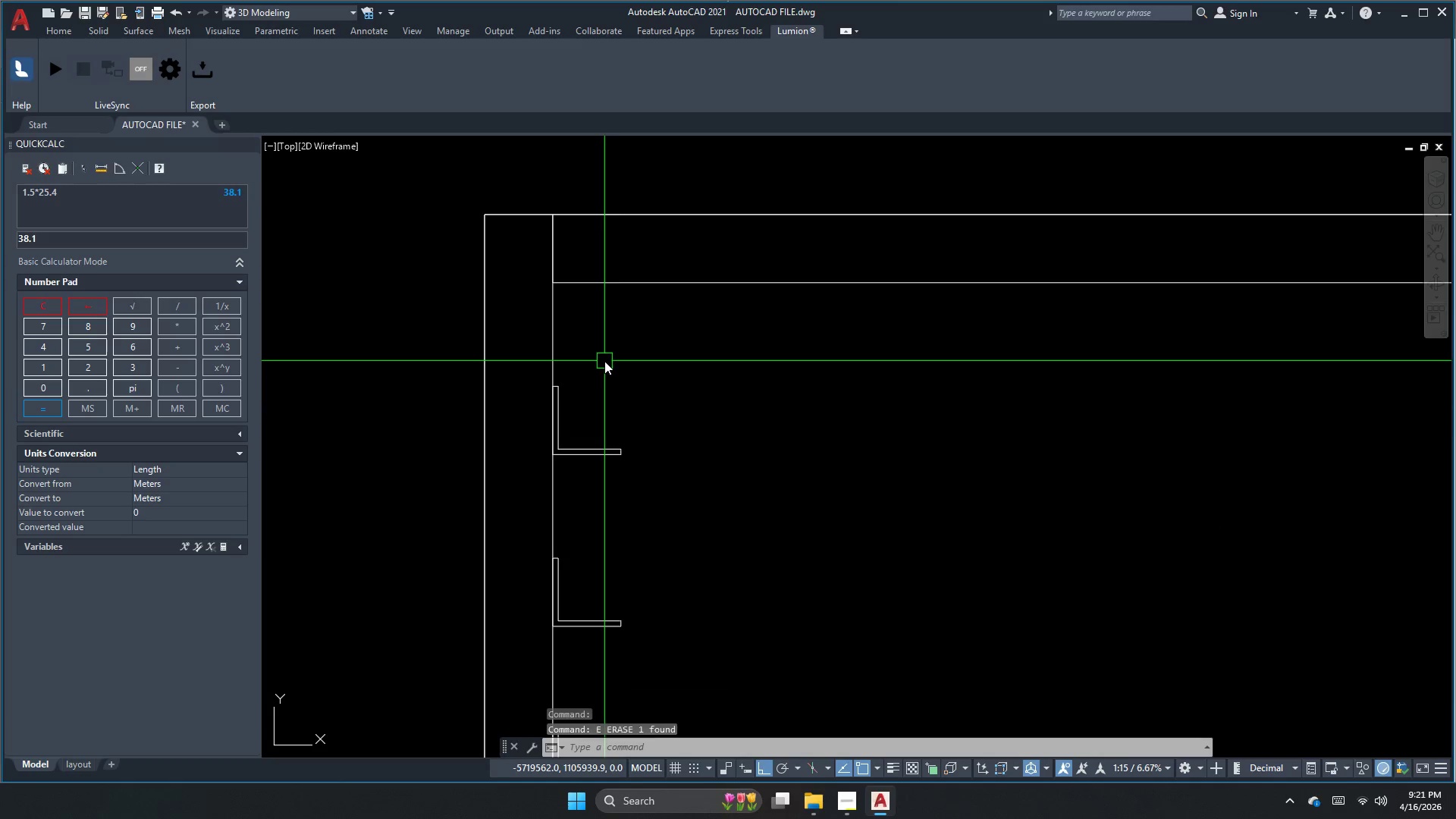 
scroll: coordinate [593, 368], scroll_direction: down, amount: 3.0
 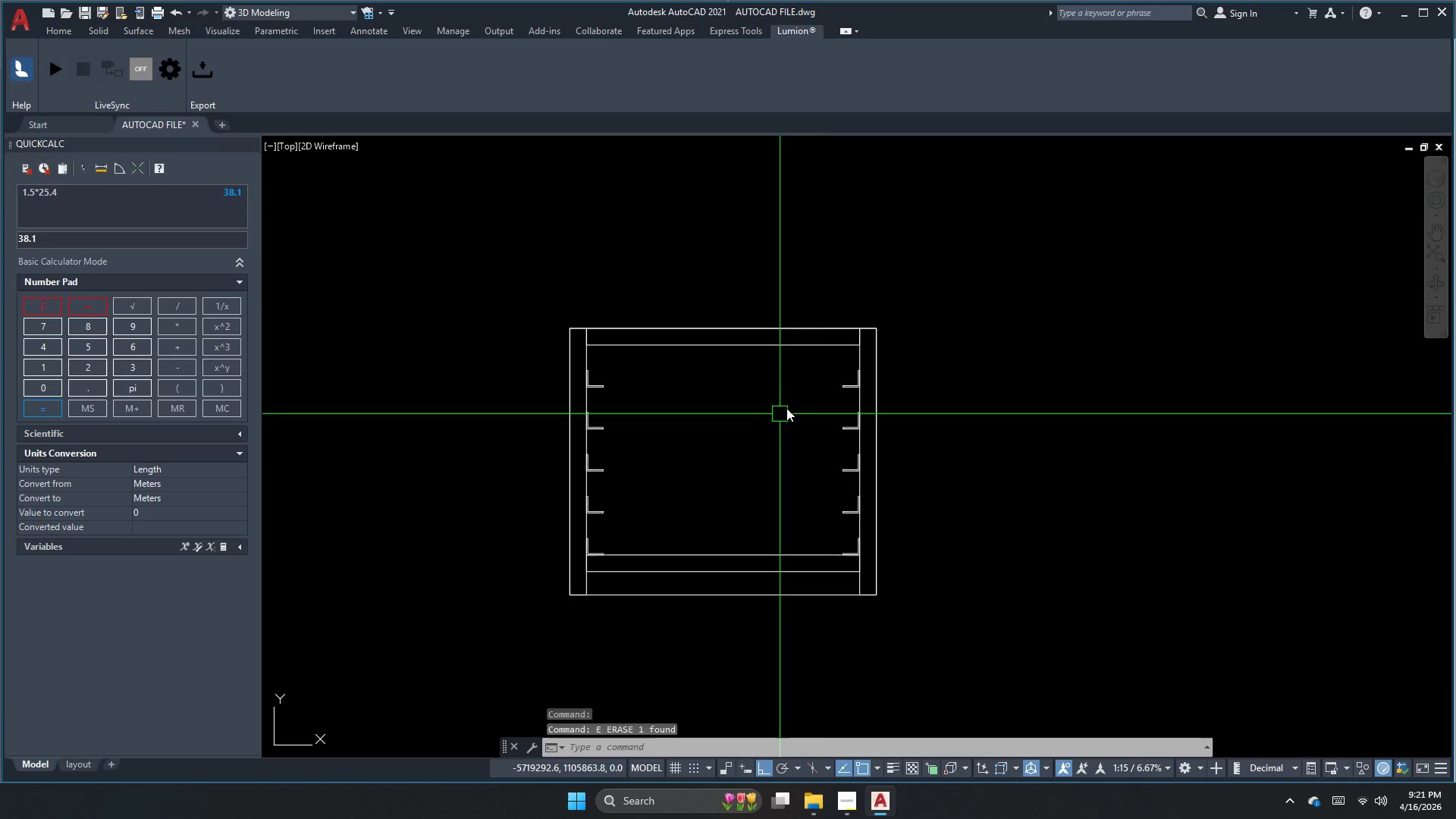 
scroll: coordinate [833, 379], scroll_direction: up, amount: 2.0
 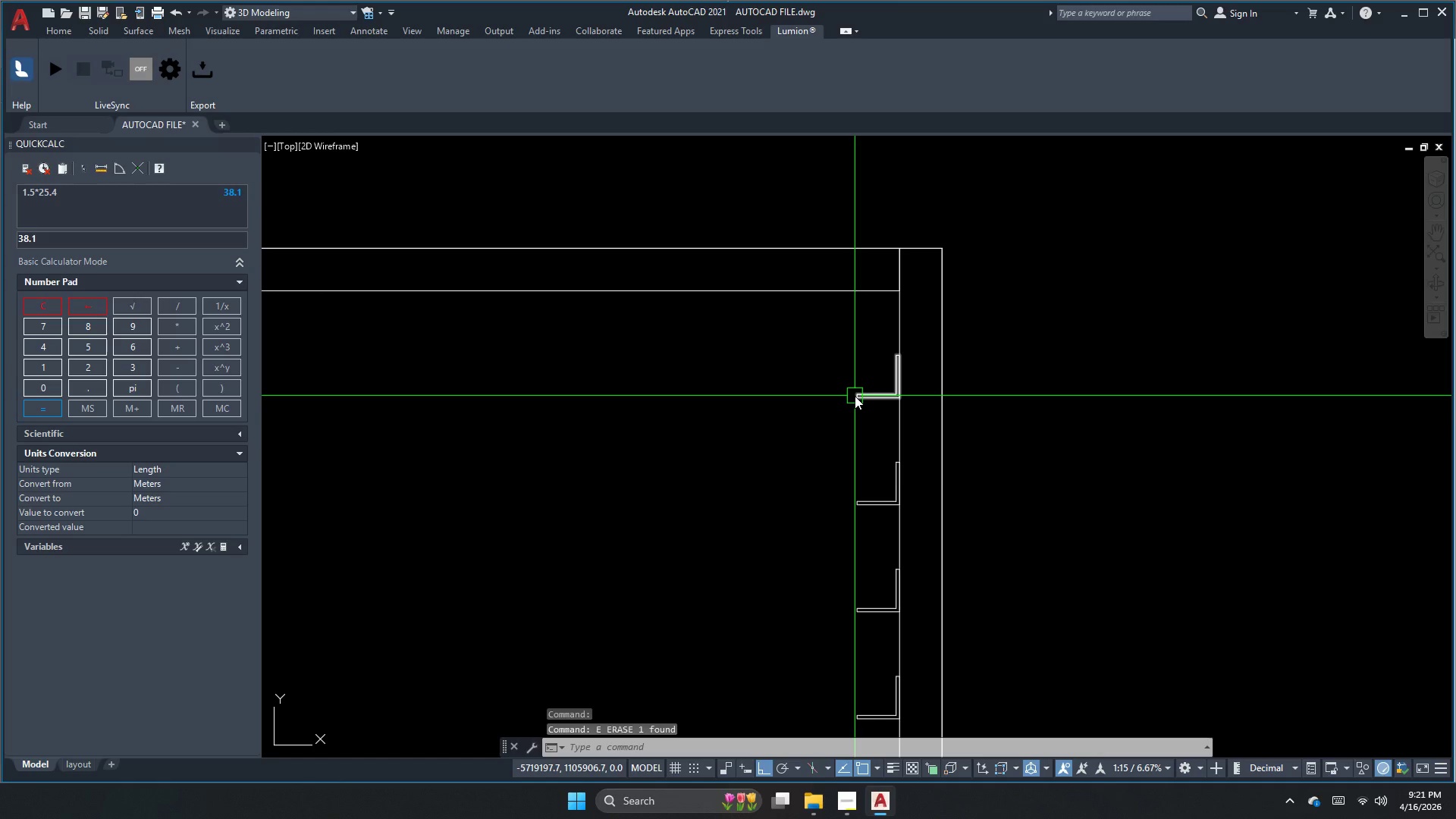 
scroll: coordinate [687, 389], scroll_direction: down, amount: 2.0
 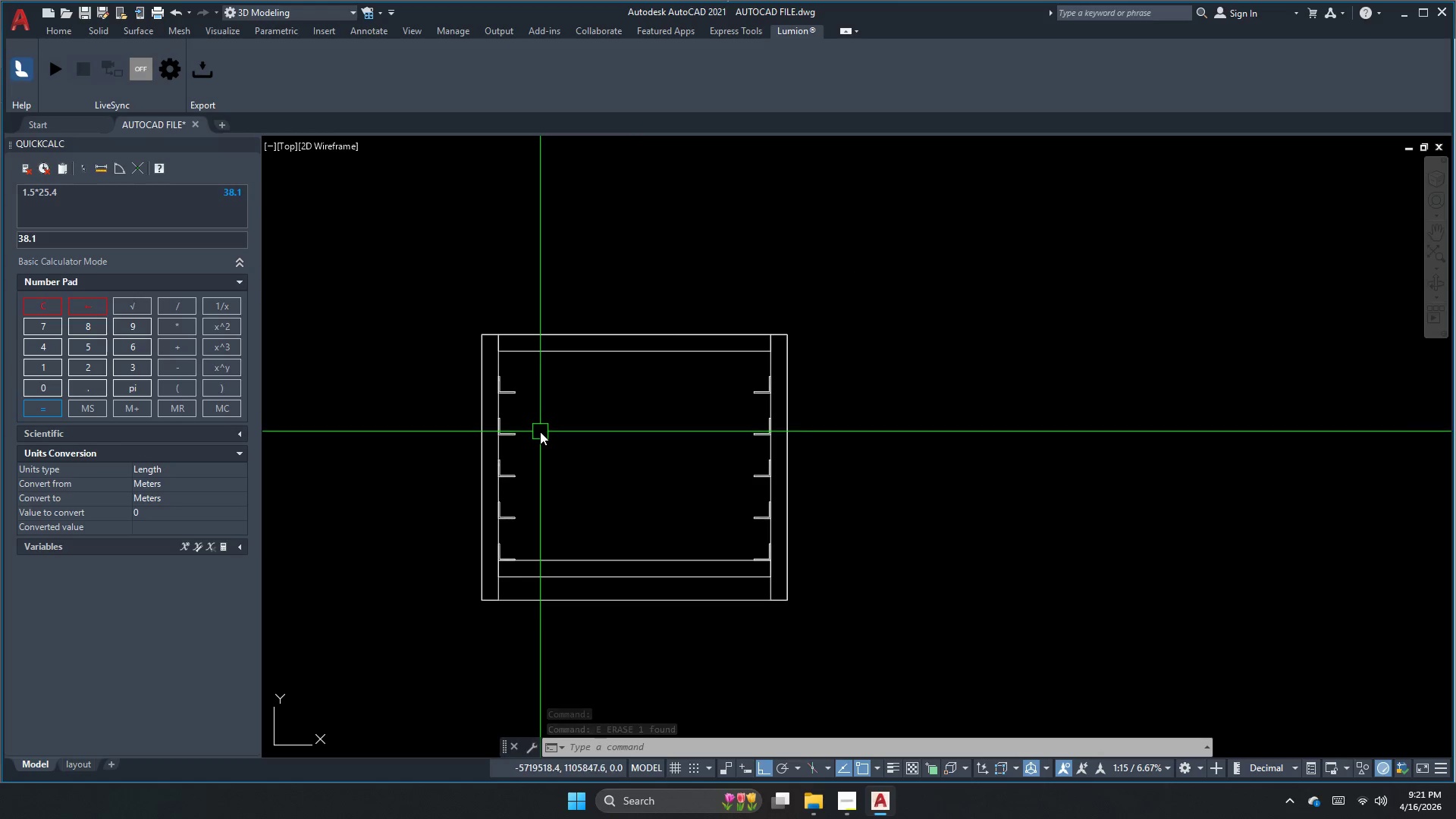 
double_click([480, 346])
 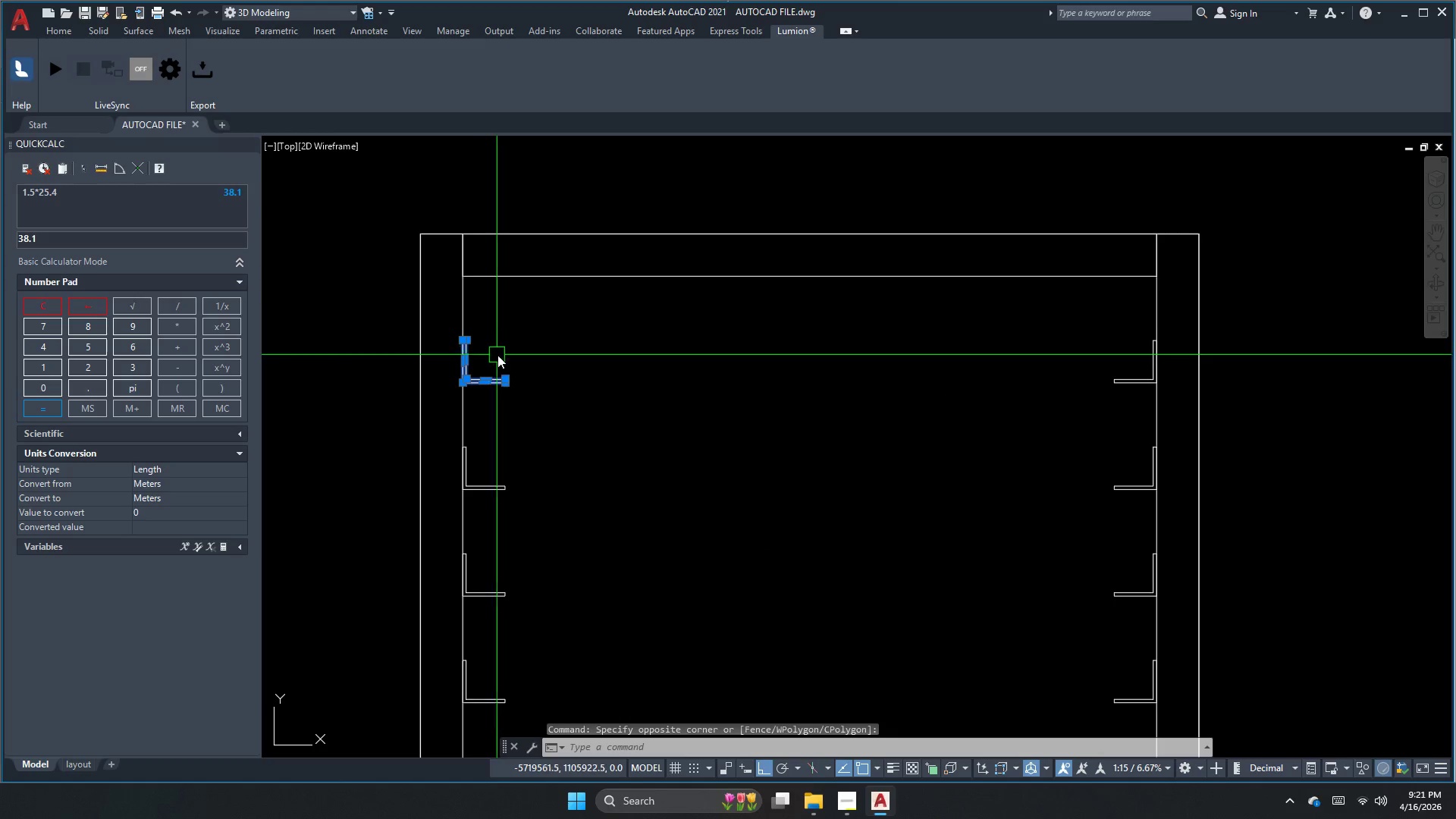 
scroll: coordinate [522, 398], scroll_direction: up, amount: 2.0
 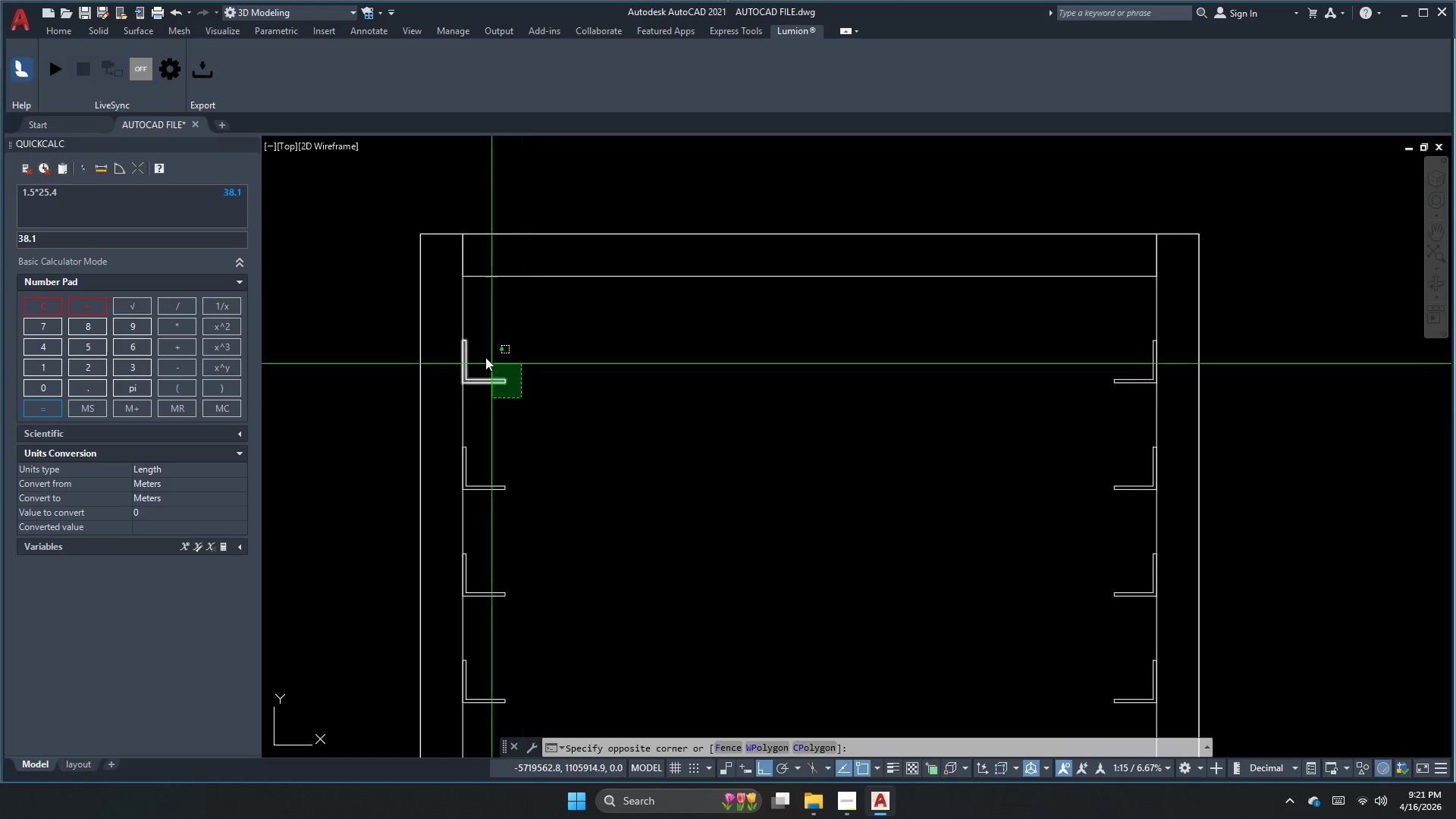 
key(Escape)
 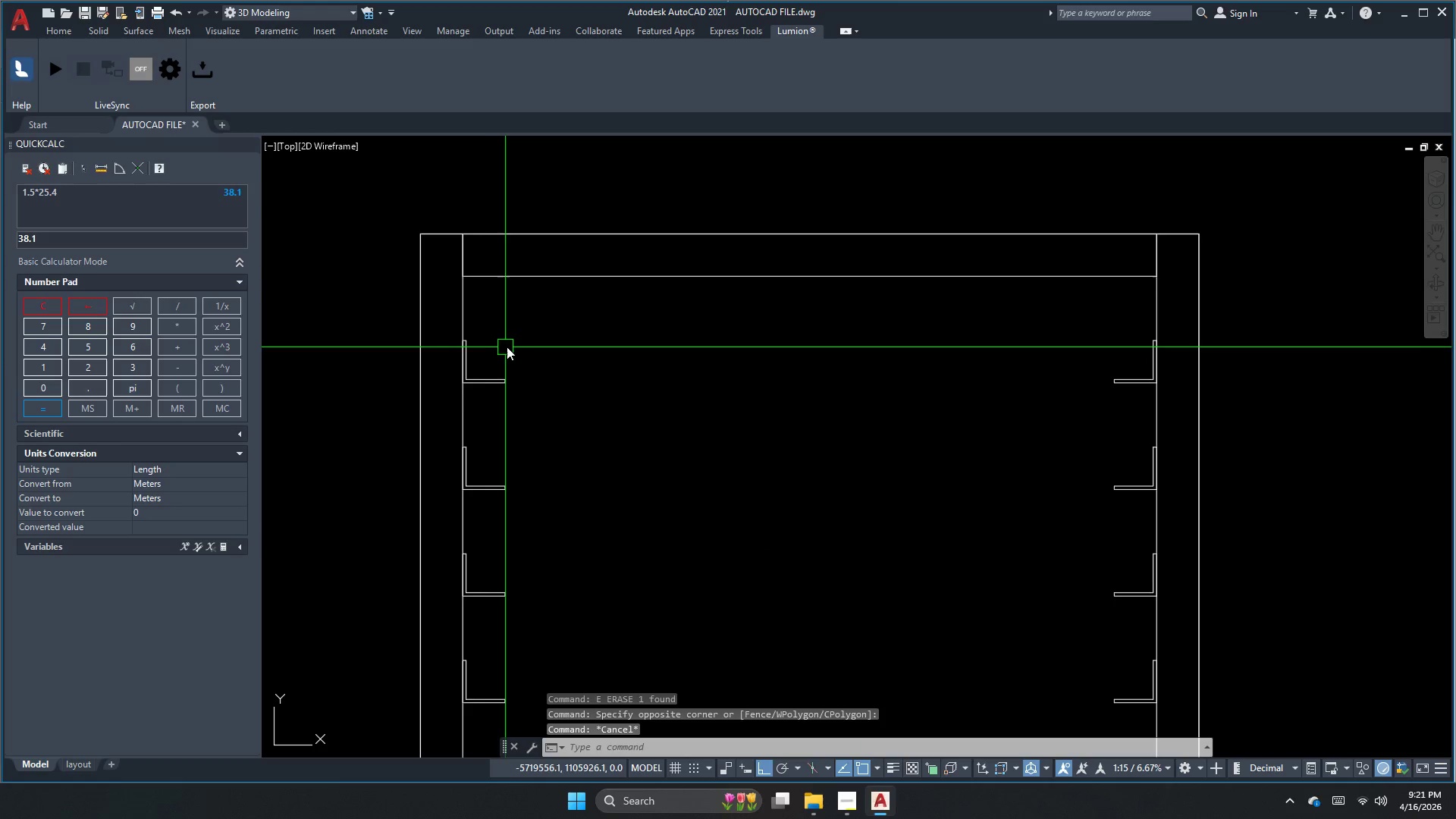 
left_click_drag(start_coordinate=[507, 344], to_coordinate=[507, 358])
 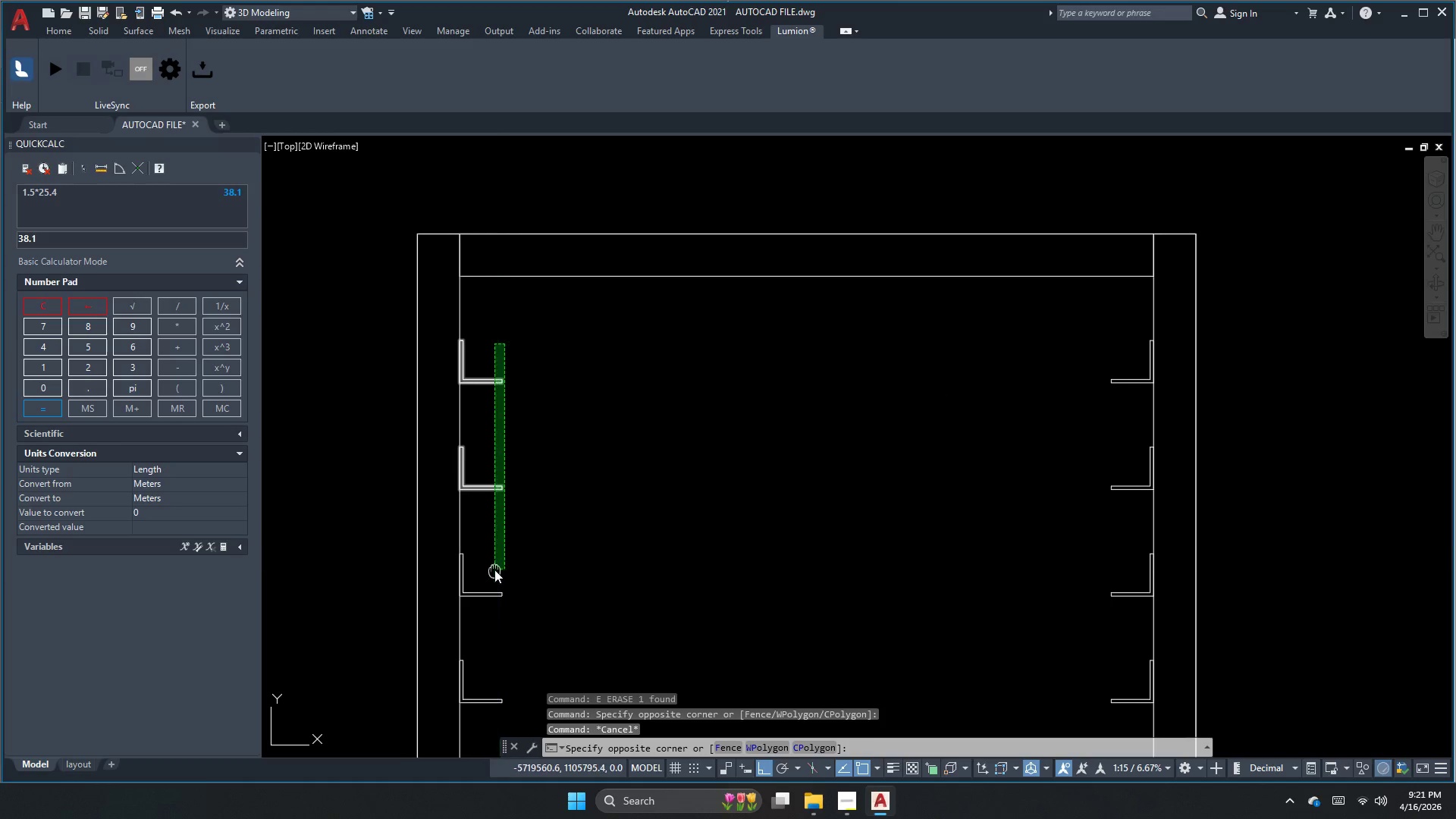 
scroll: coordinate [516, 454], scroll_direction: down, amount: 2.0
 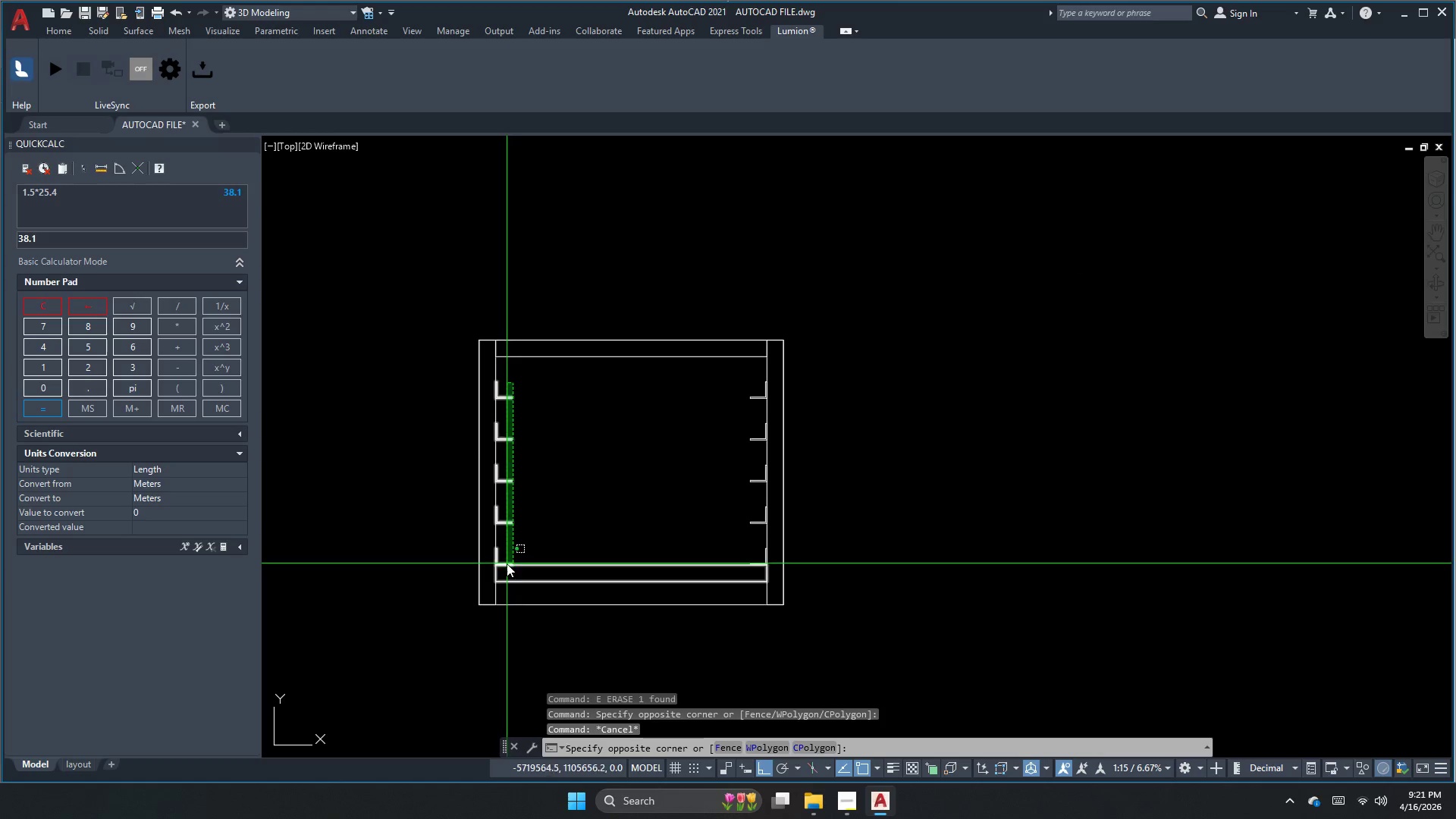 
left_click([504, 561])
 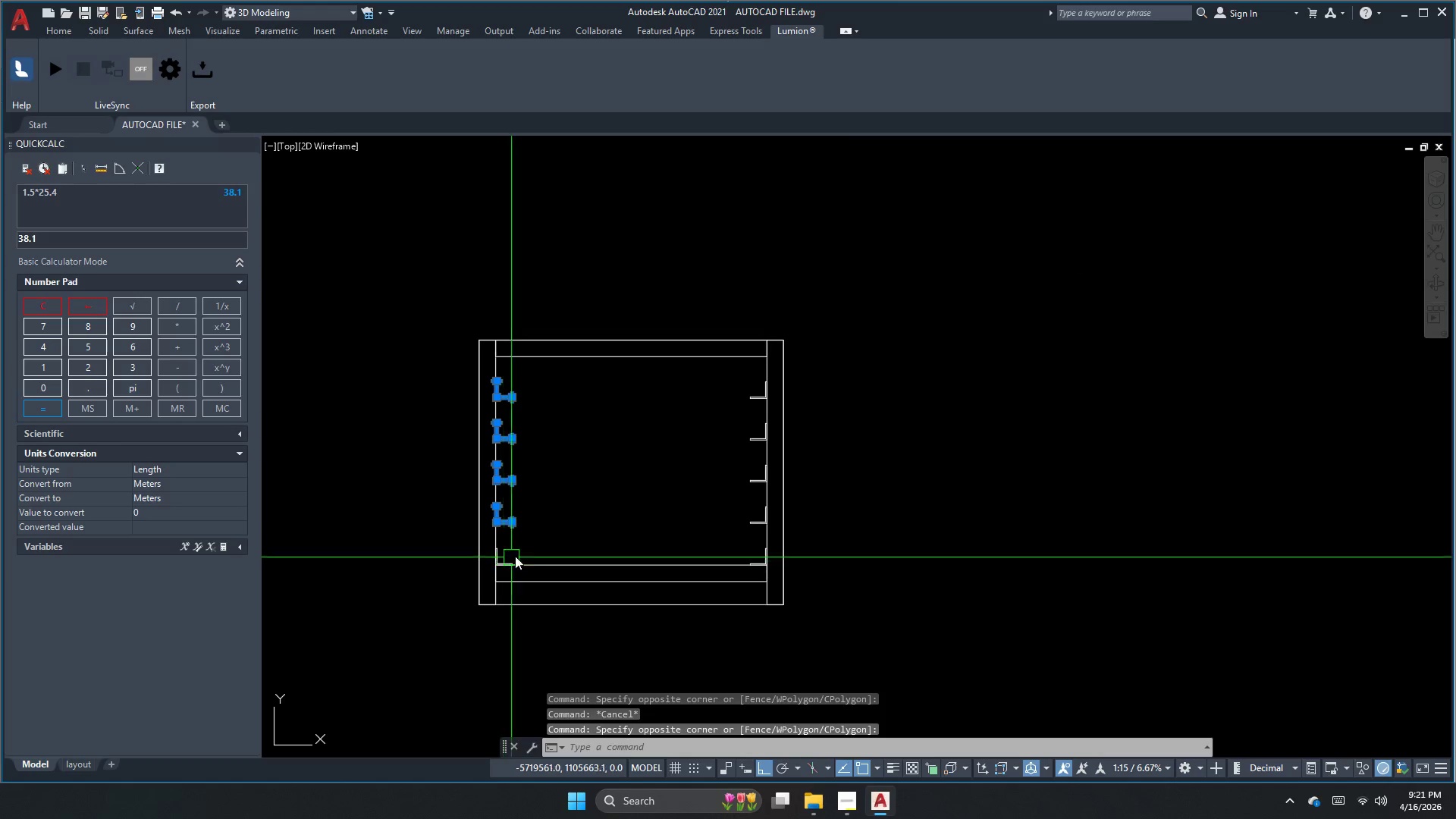 
key(Escape)
 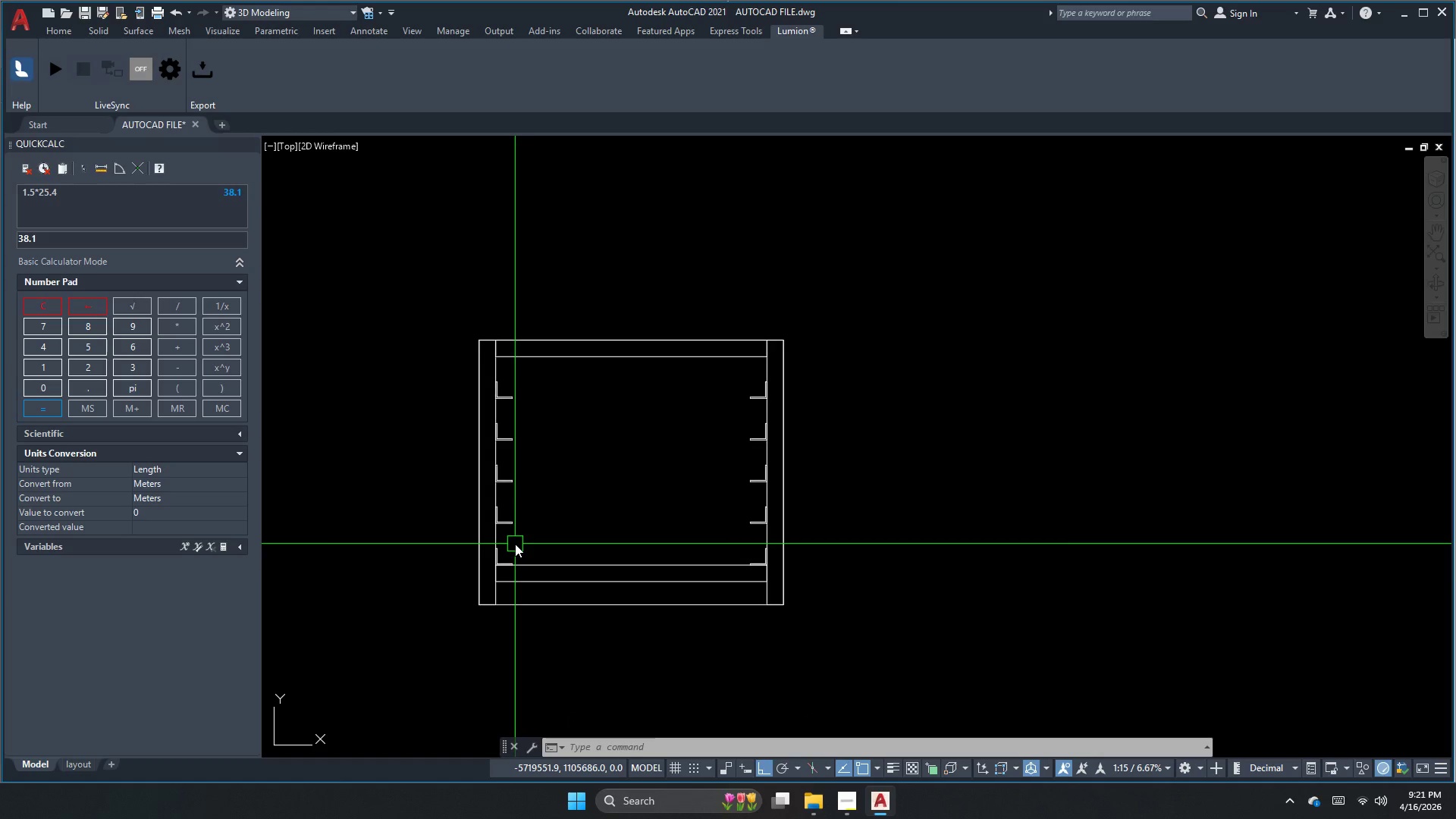 
wait(18.08)
 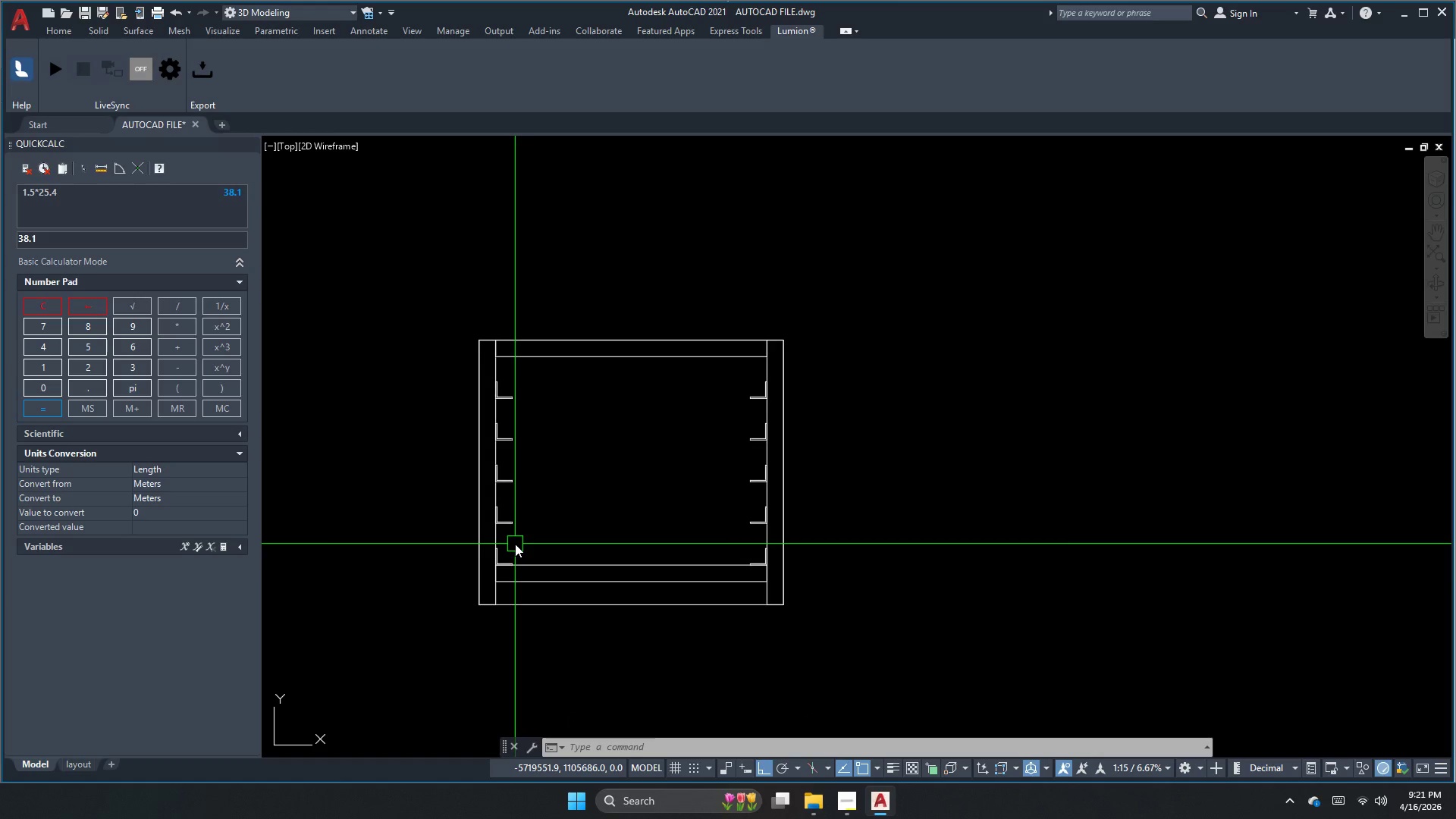 
scroll: coordinate [476, 365], scroll_direction: down, amount: 1.0
 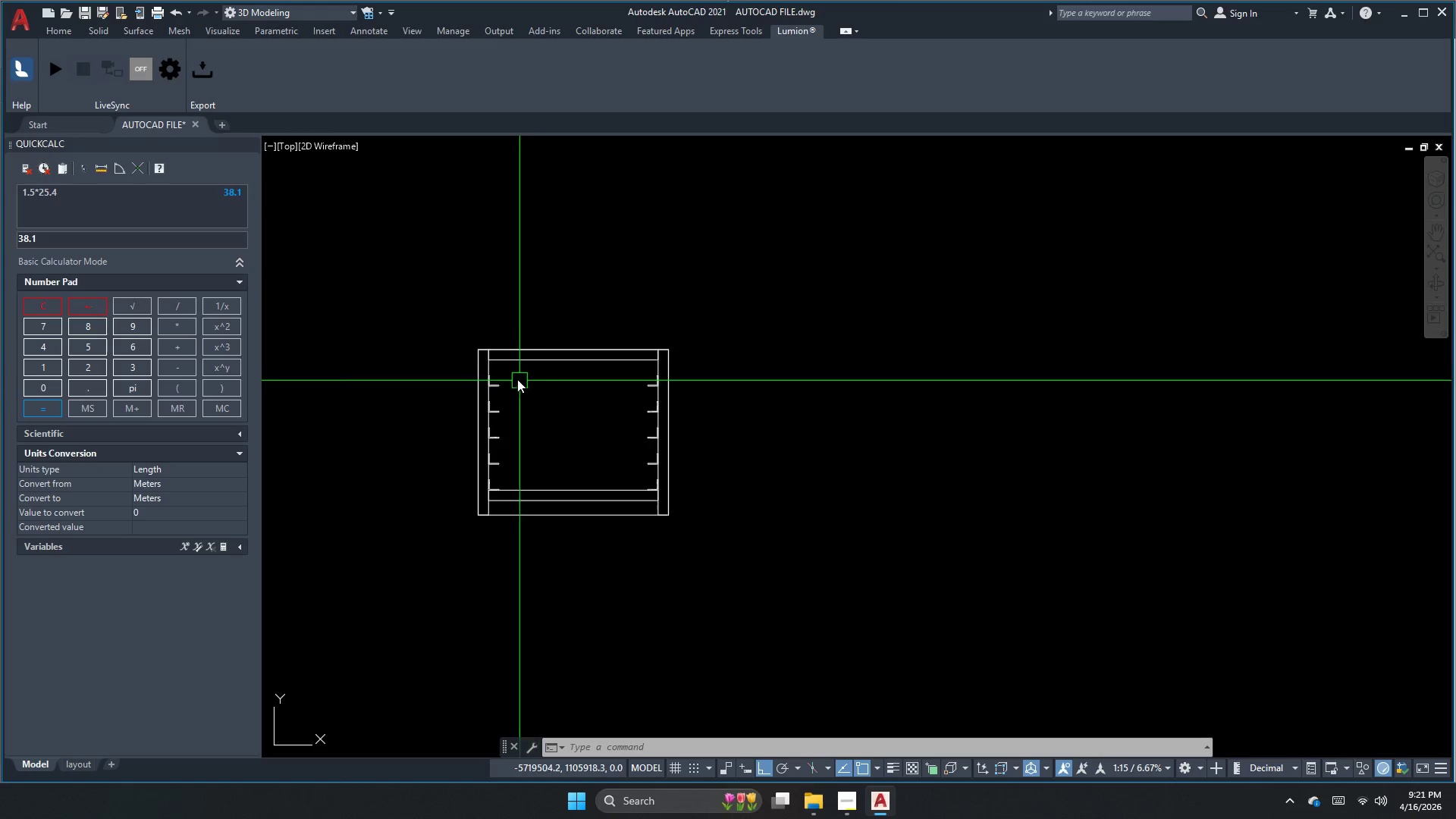 
key(Escape)
 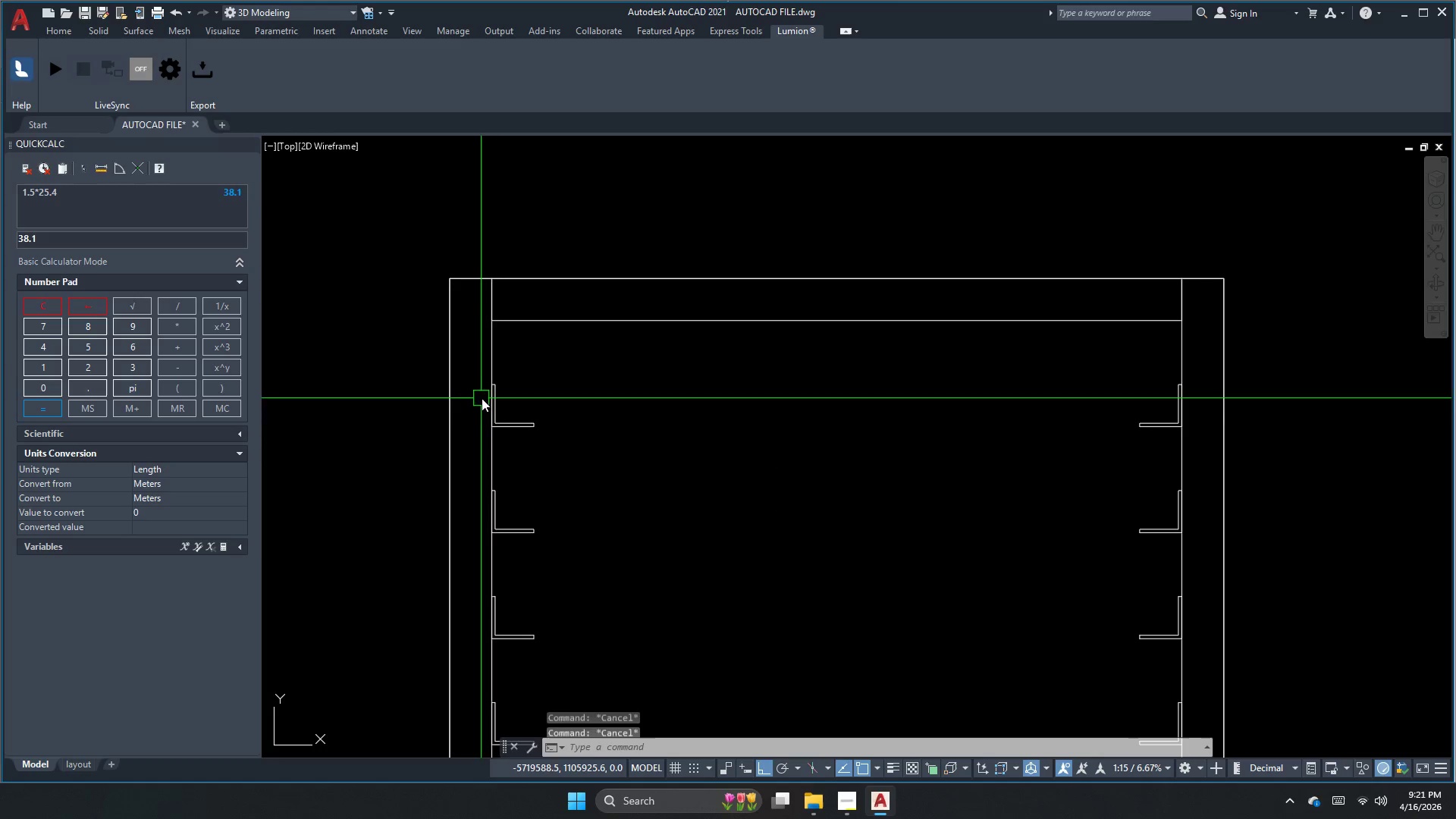 
key(Escape)
 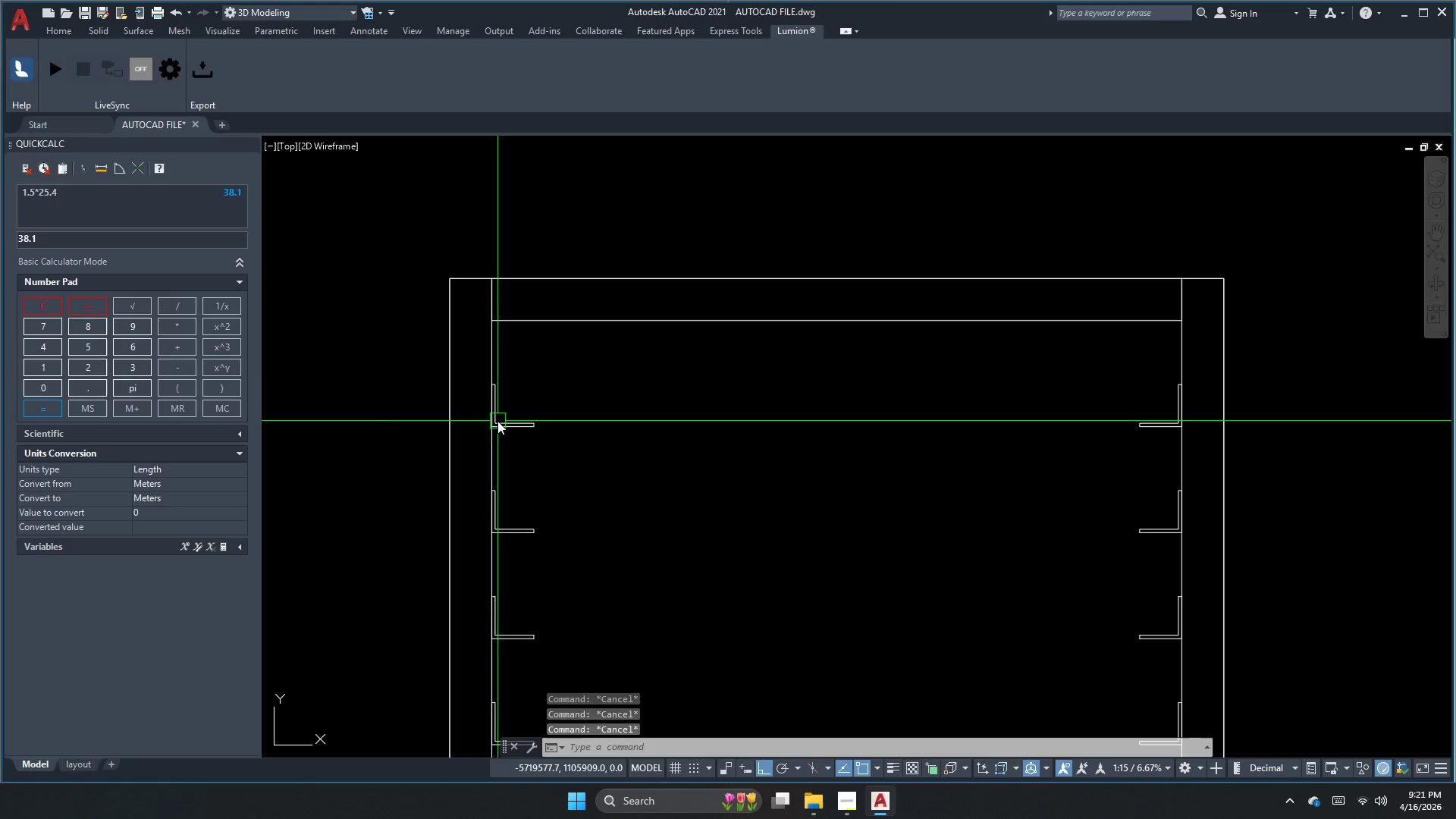 
scroll: coordinate [484, 380], scroll_direction: up, amount: 3.0
 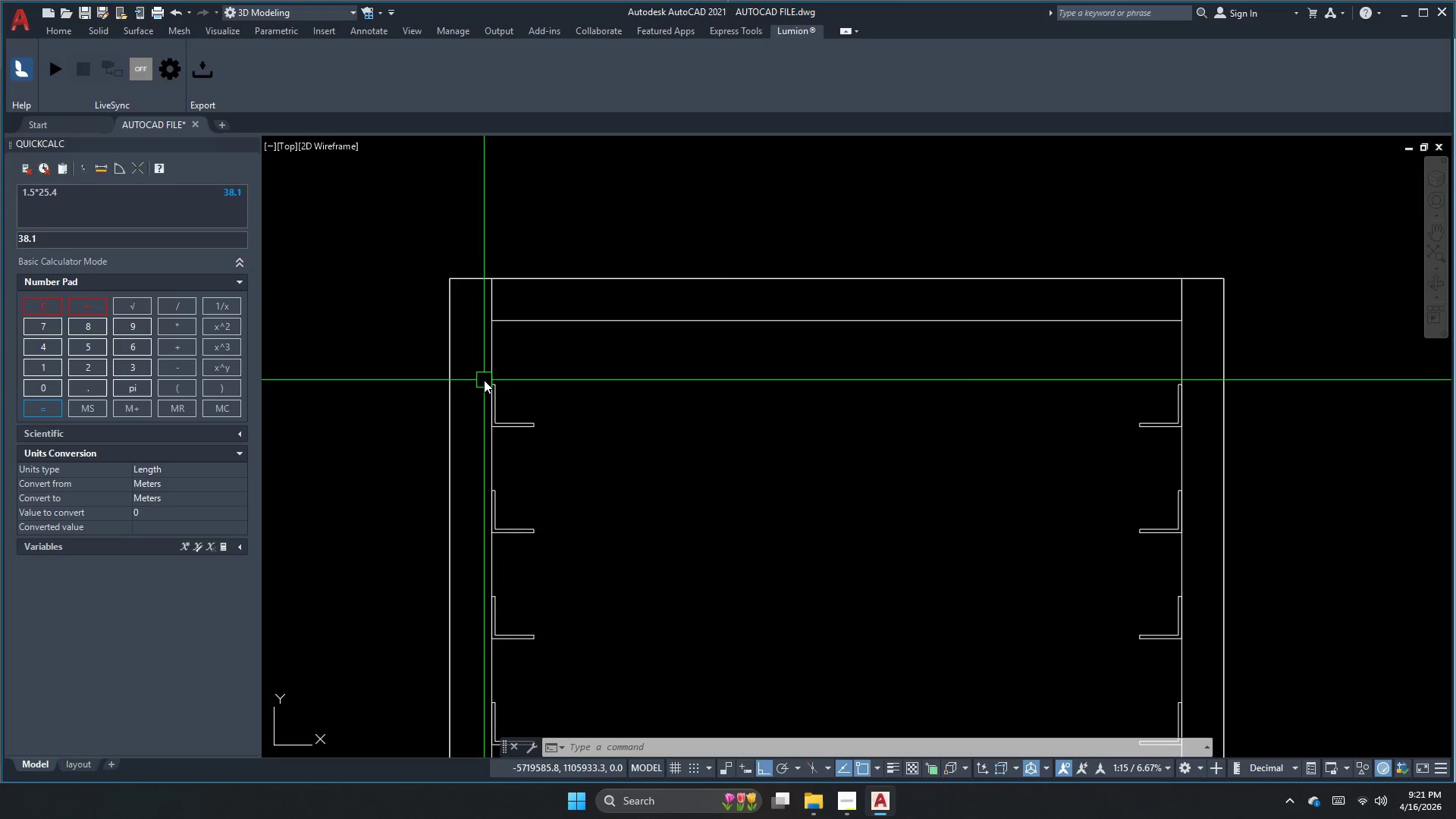 
type(rec )
 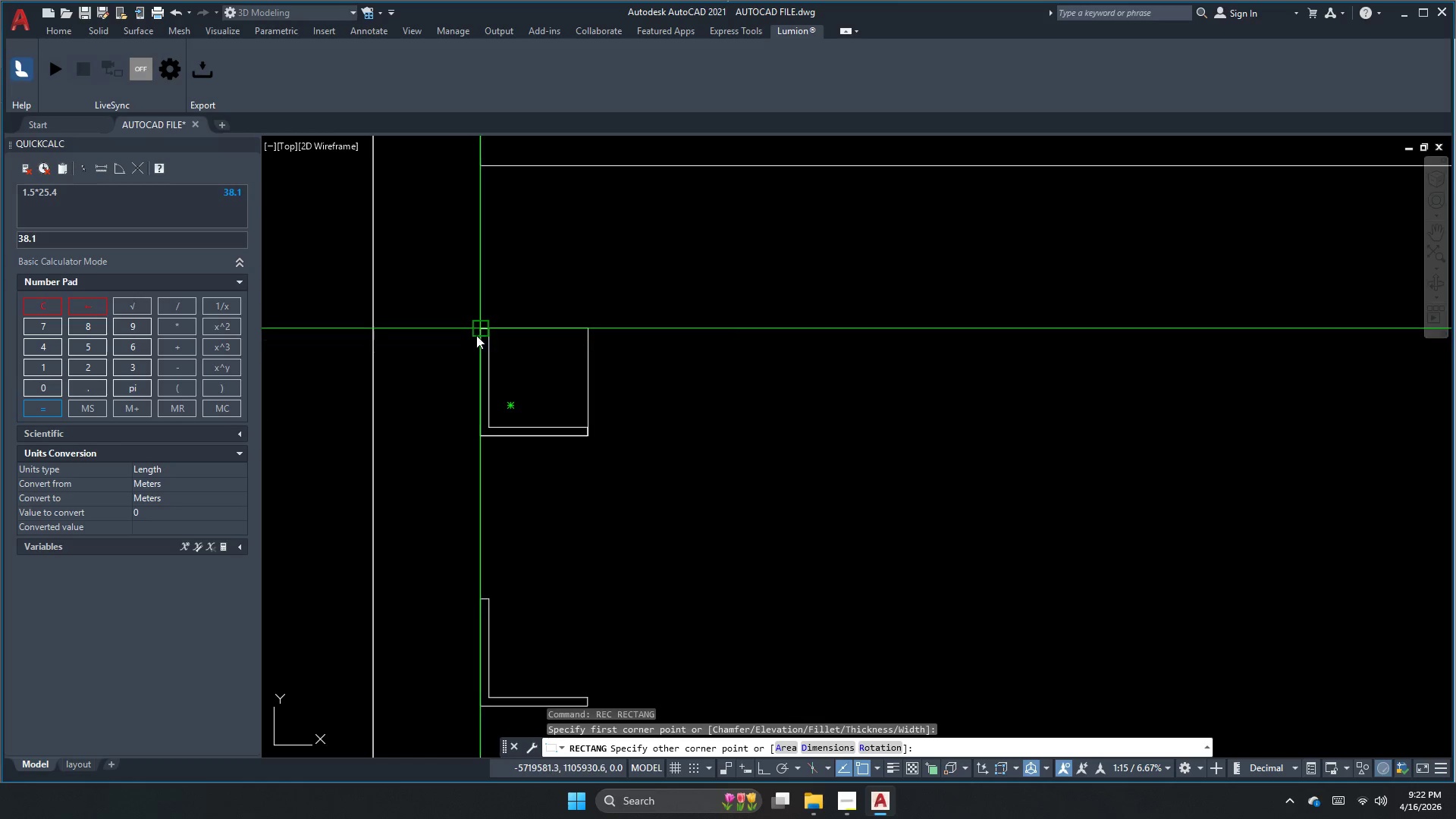 
scroll: coordinate [500, 419], scroll_direction: up, amount: 2.0
 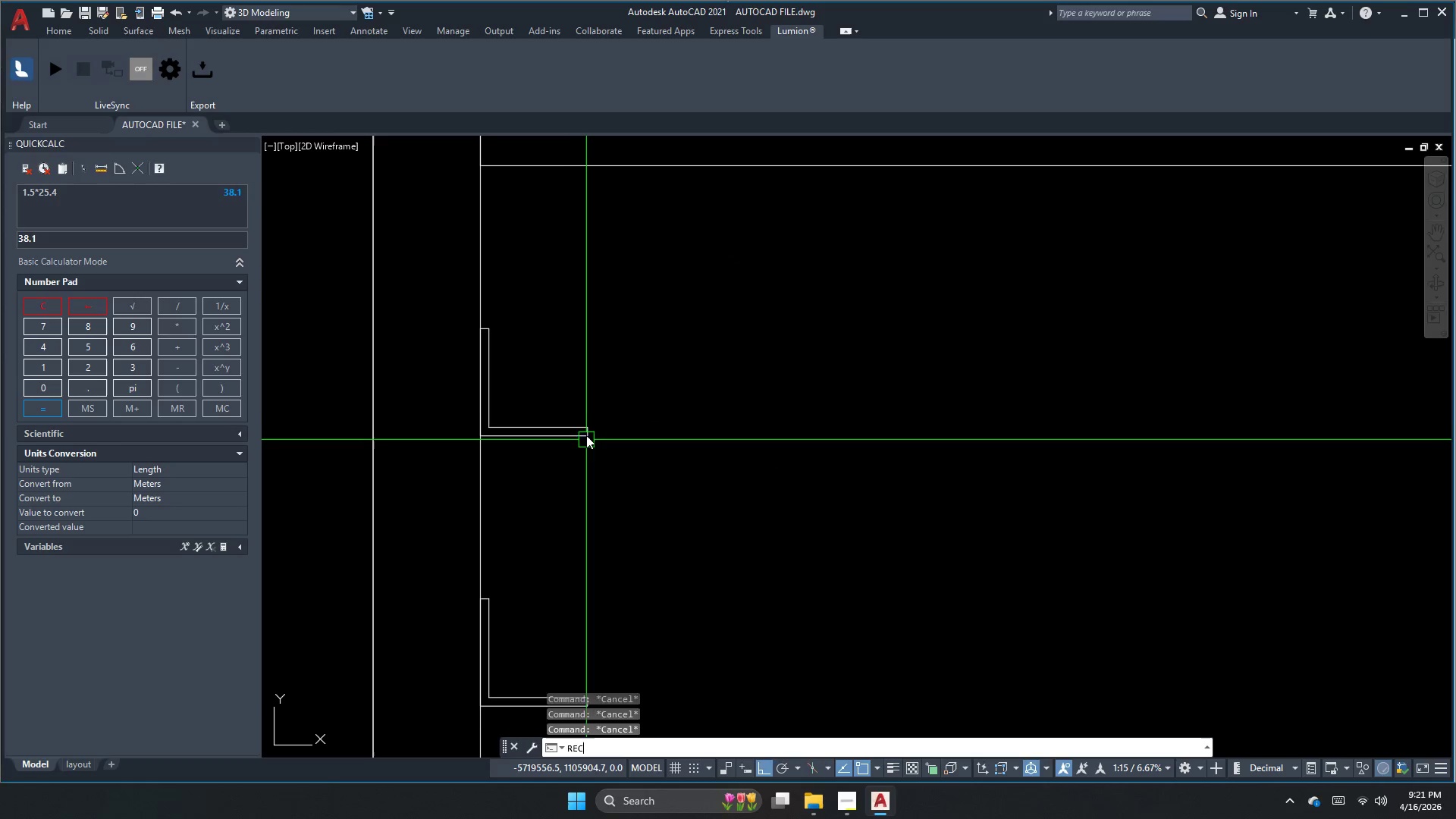 
left_click([480, 330])
 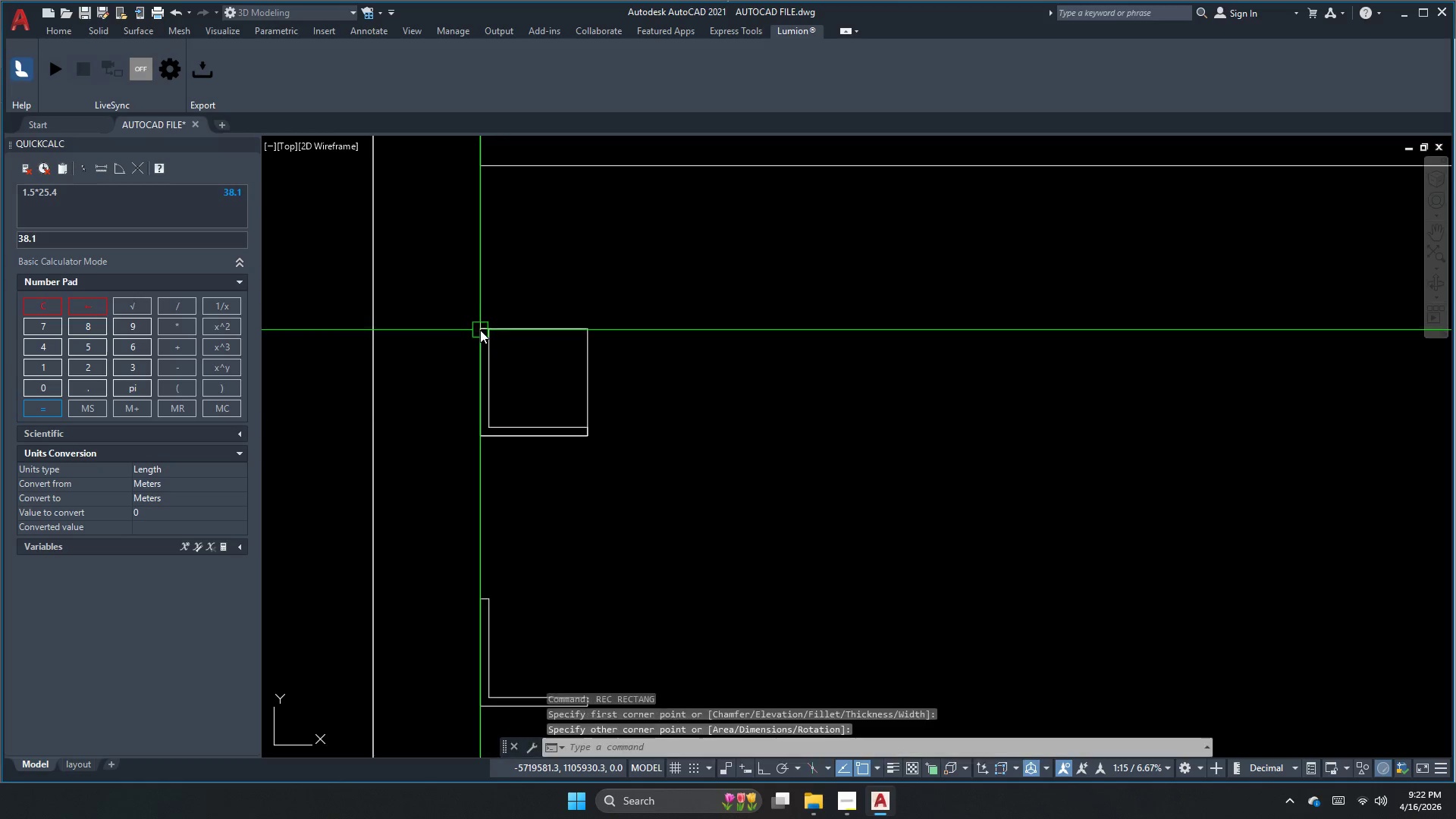 
key(Escape)
 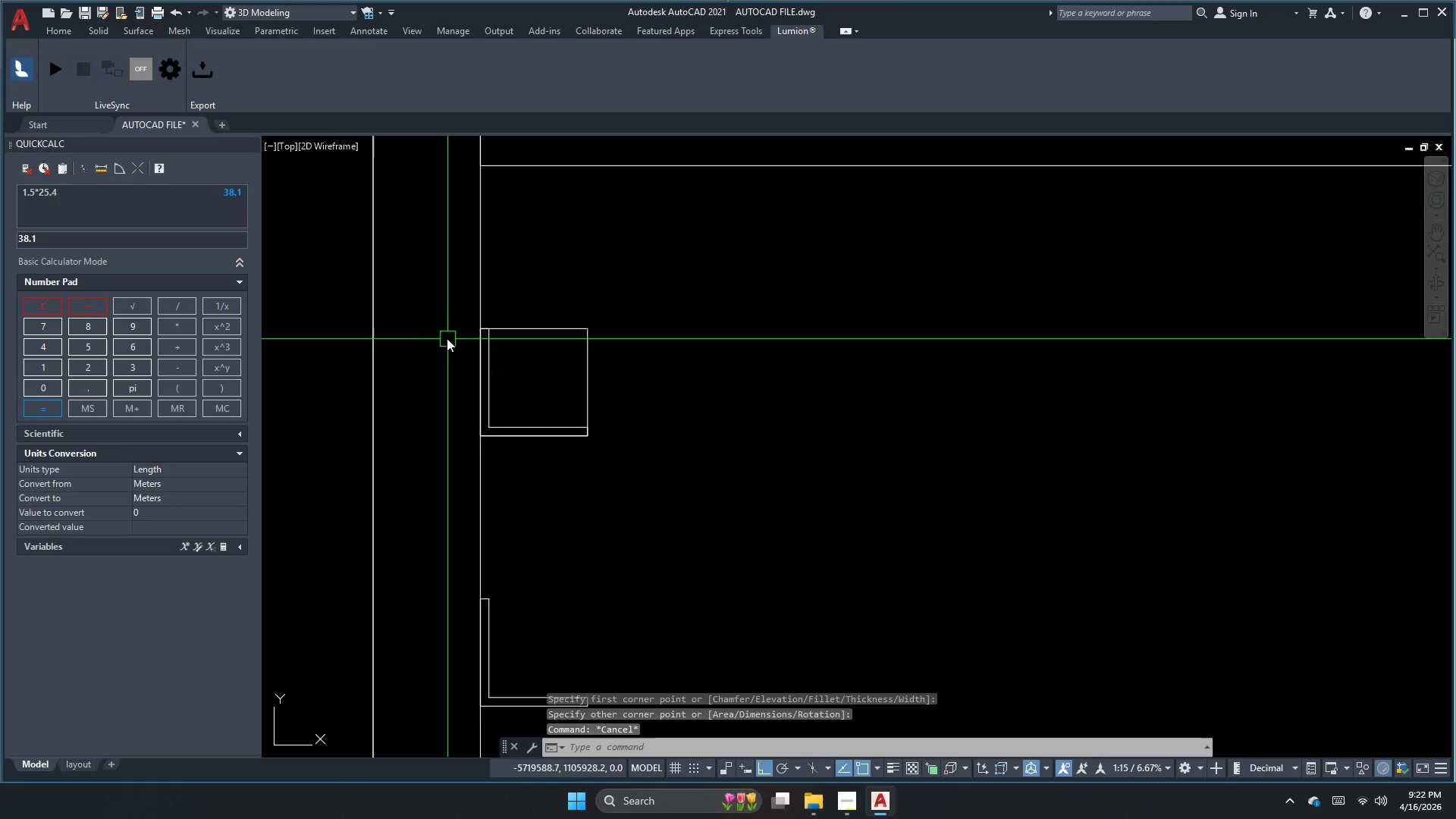 
left_click([429, 315])
 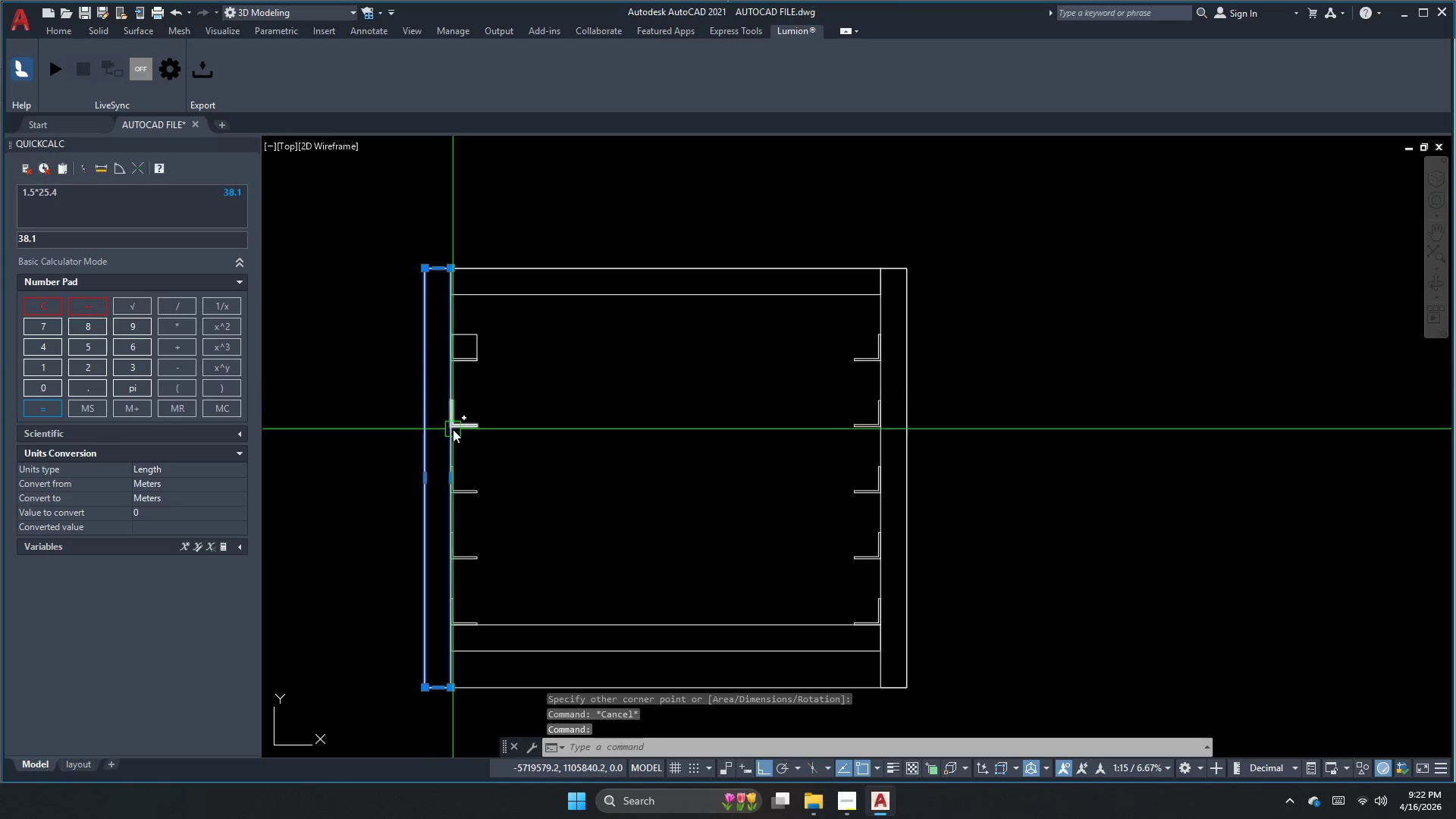 
scroll: coordinate [441, 336], scroll_direction: down, amount: 3.0
 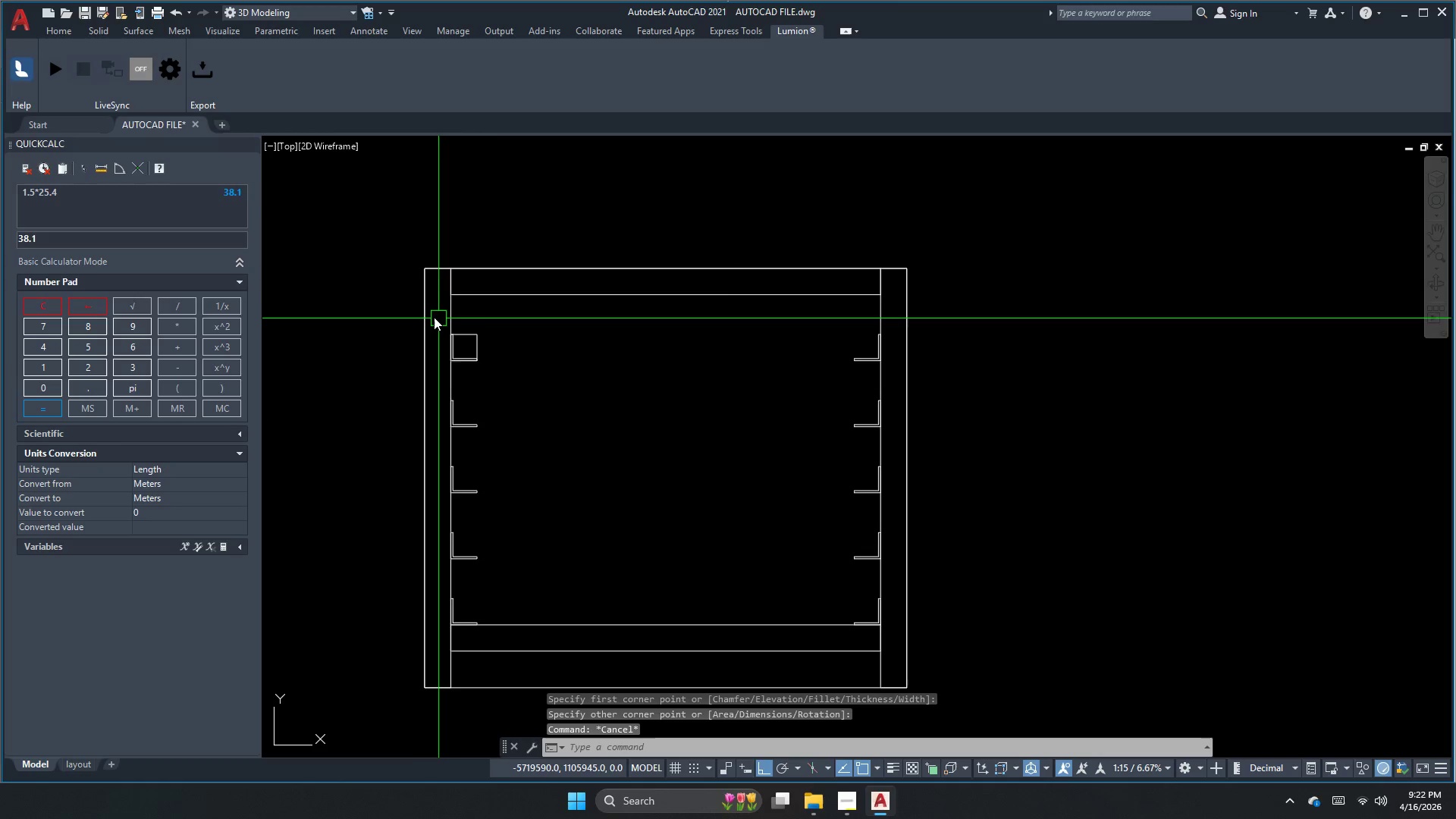 
key(Escape)
 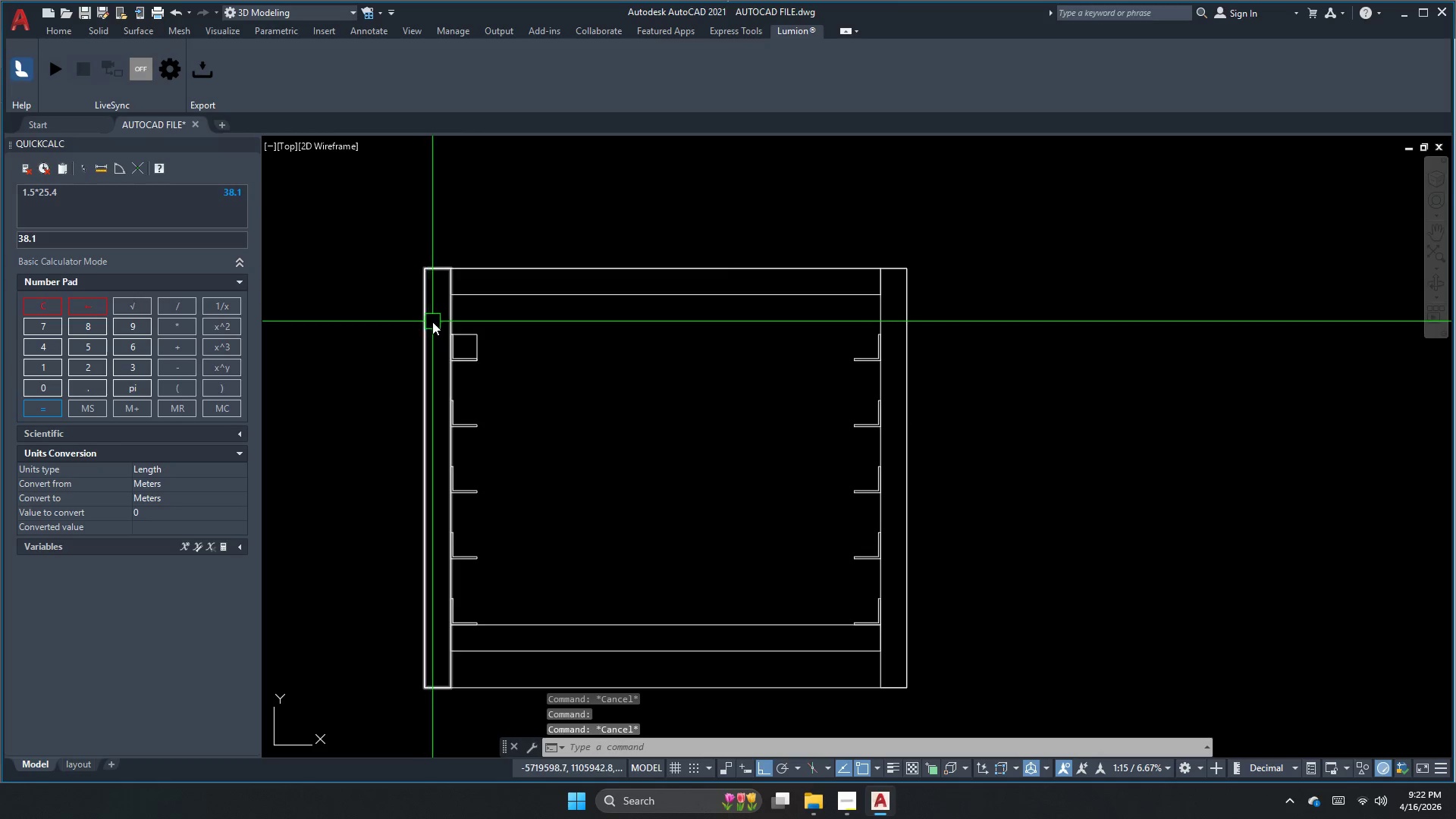 
left_click_drag(start_coordinate=[432, 322], to_coordinate=[434, 325])
 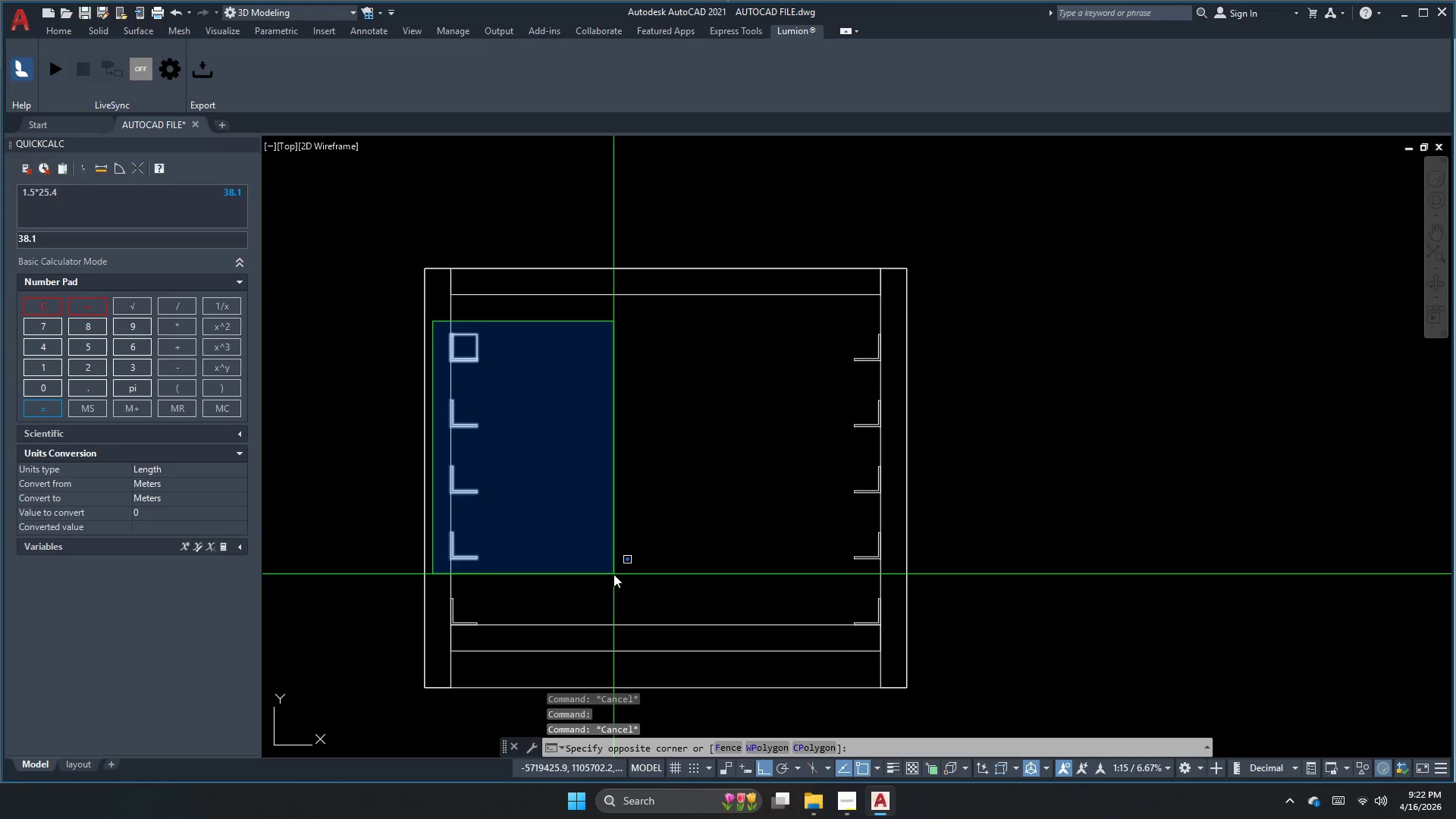 
key(Escape)
 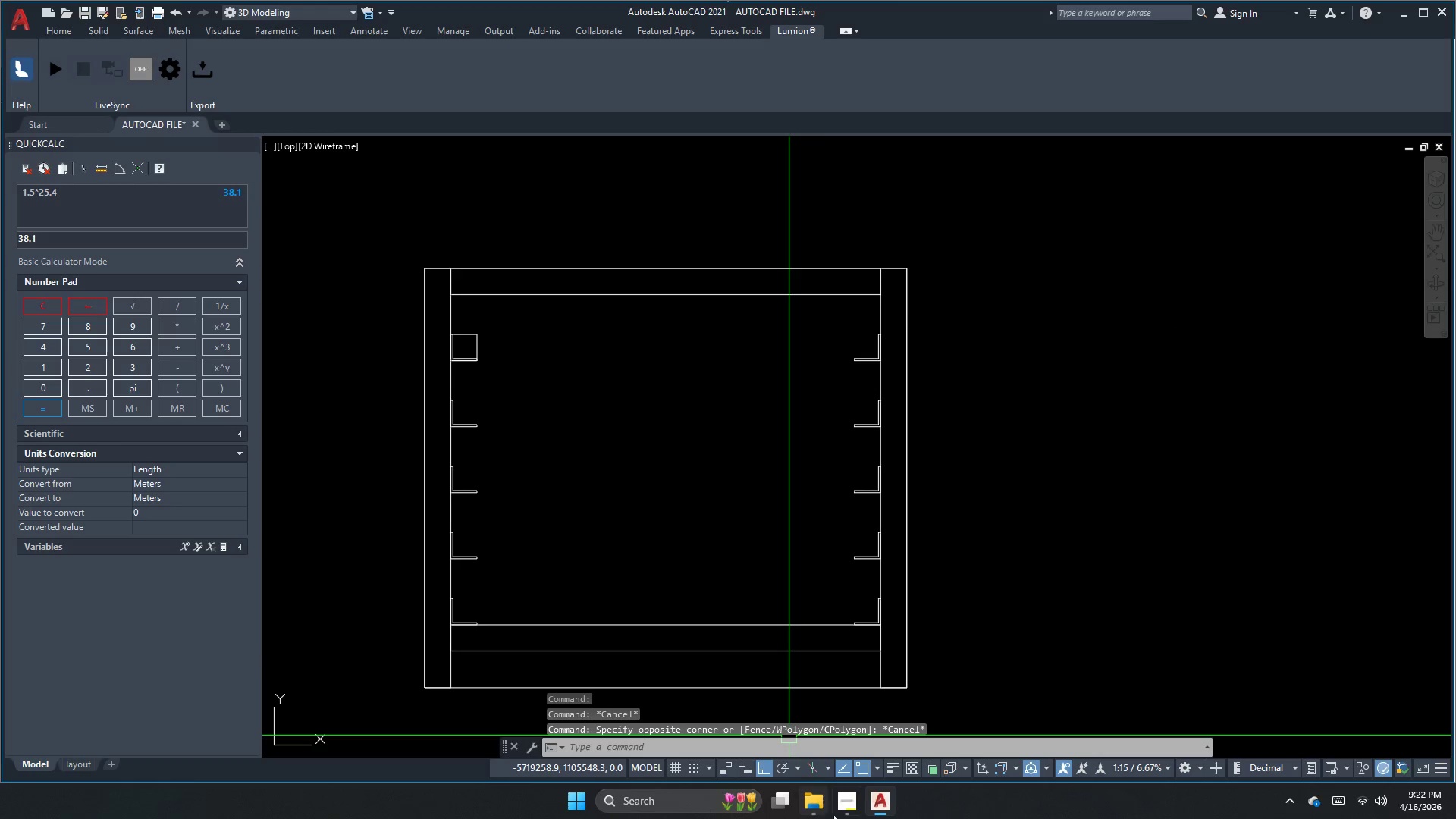 
left_click([846, 811])